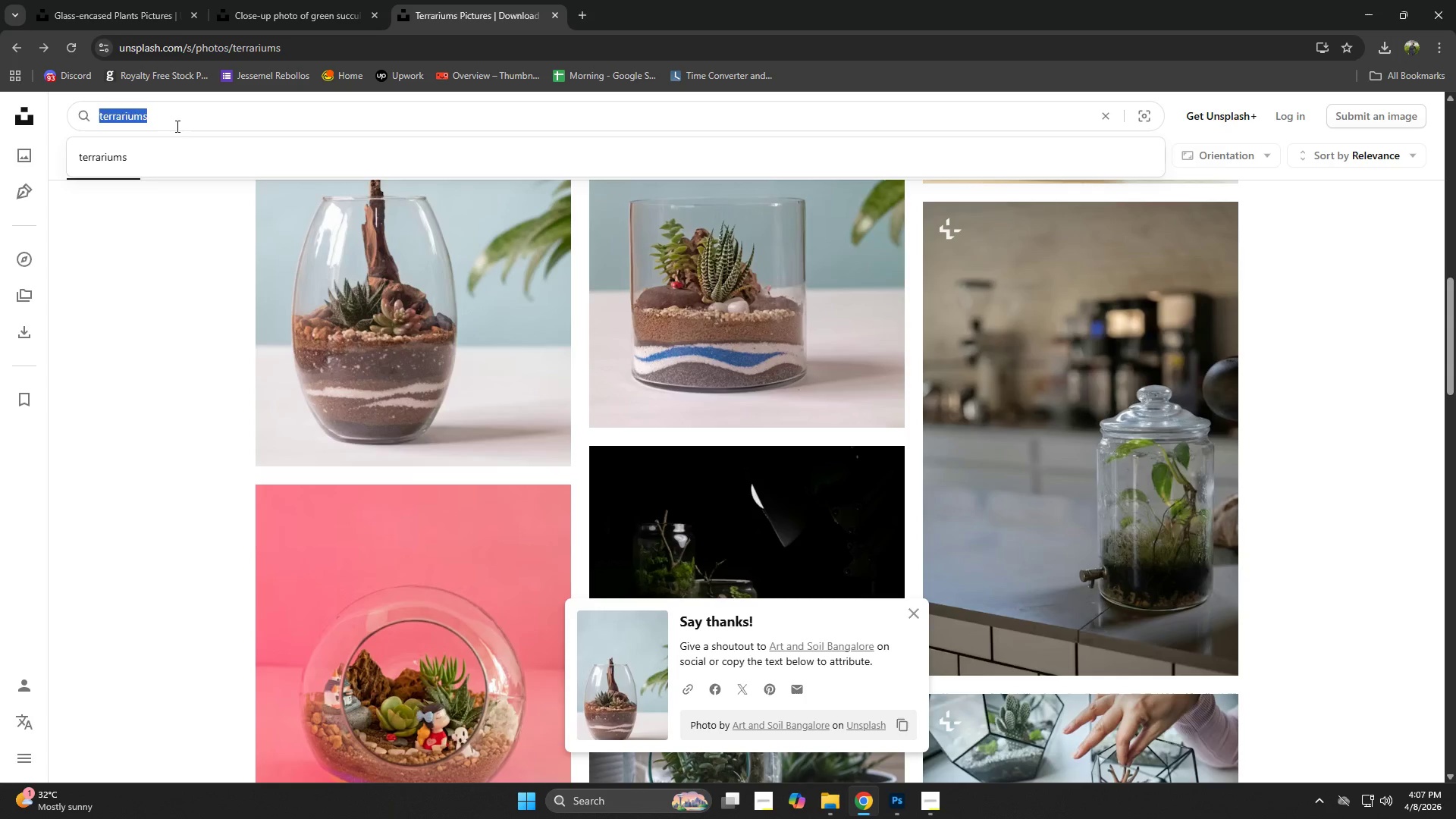 
left_click([176, 126])
 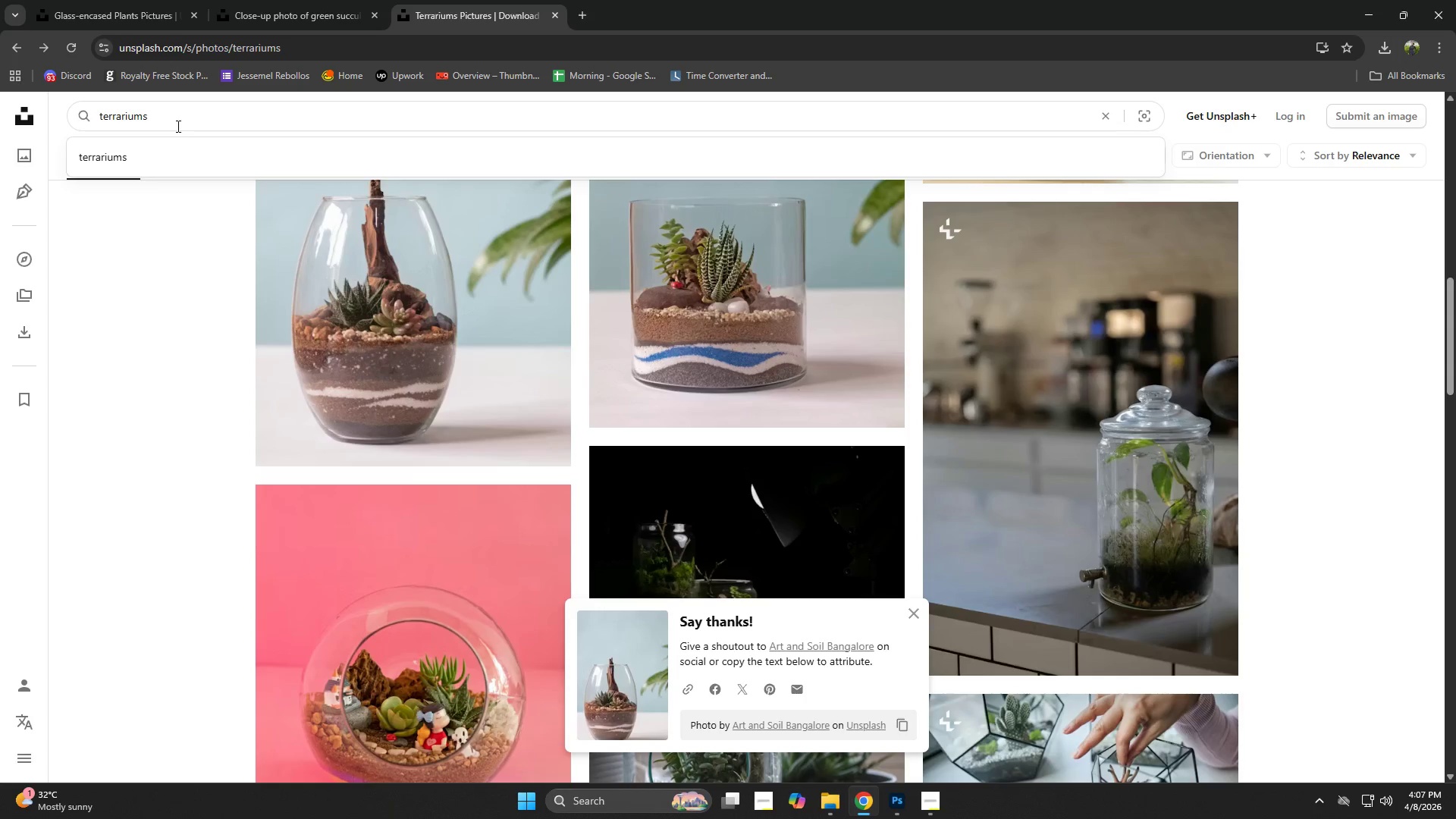 
key(Control+A)
 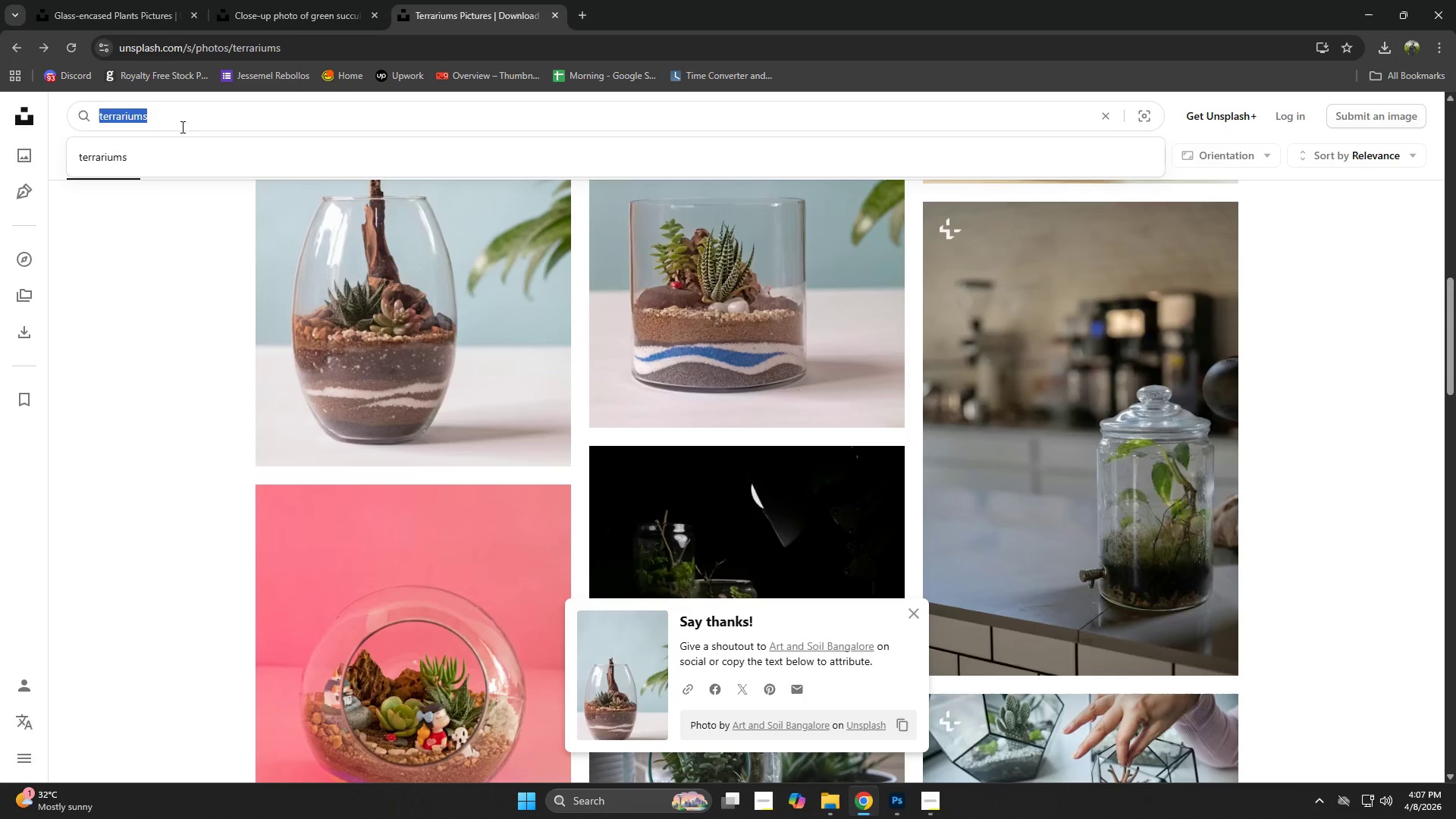 
key(Control+C)
 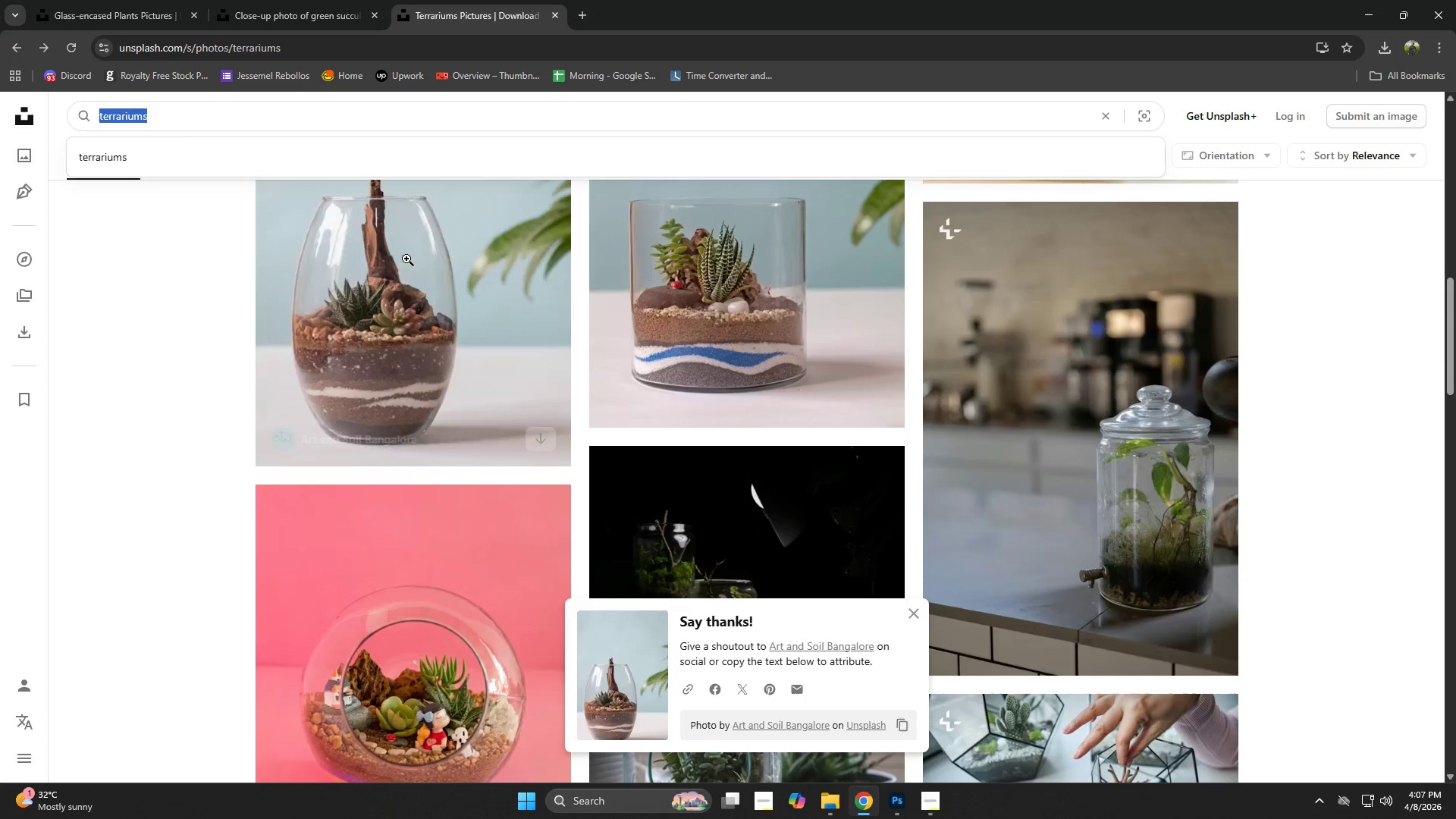 
key(Alt+Tab)
 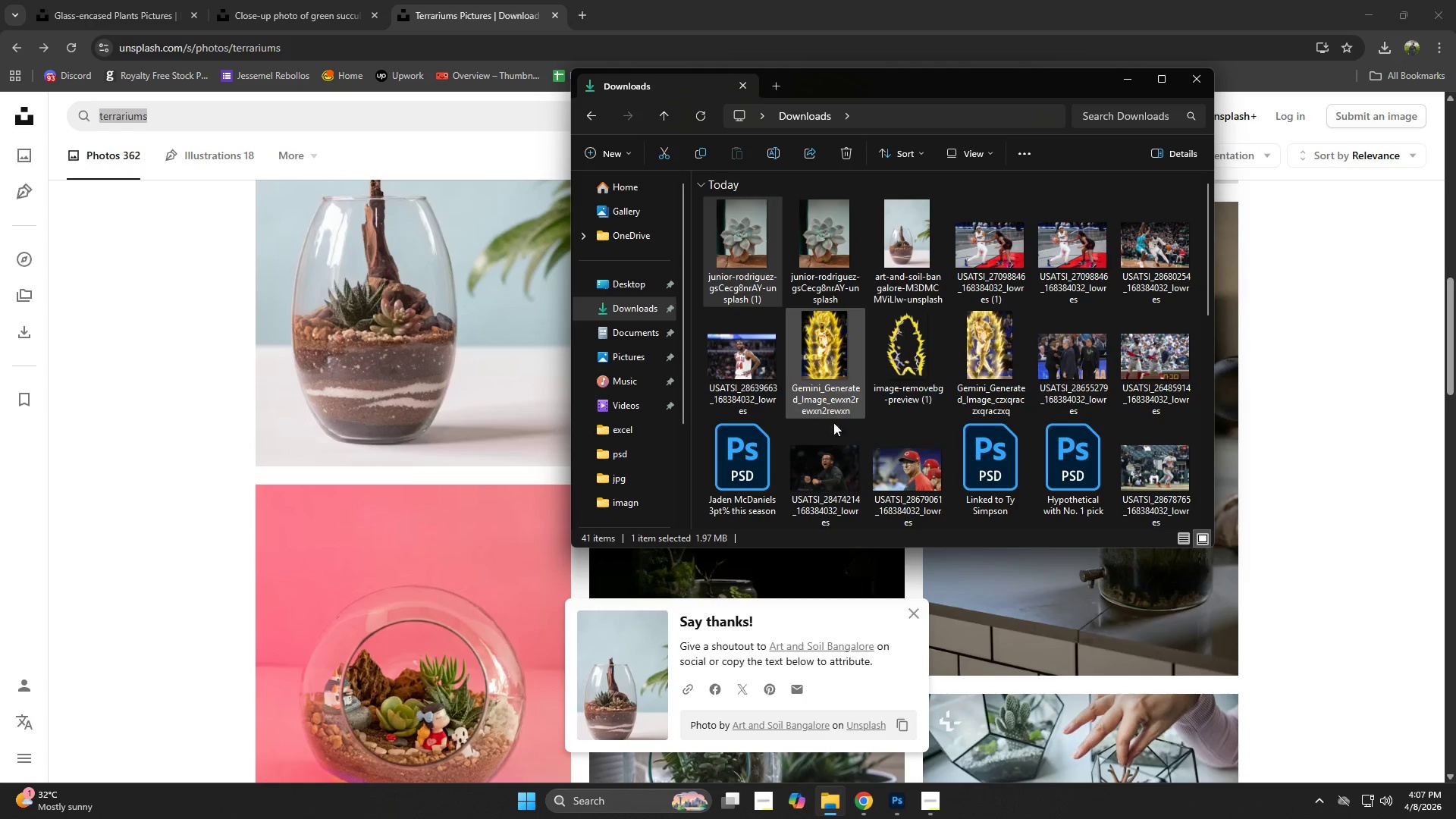 
key(Alt+AltLeft)
 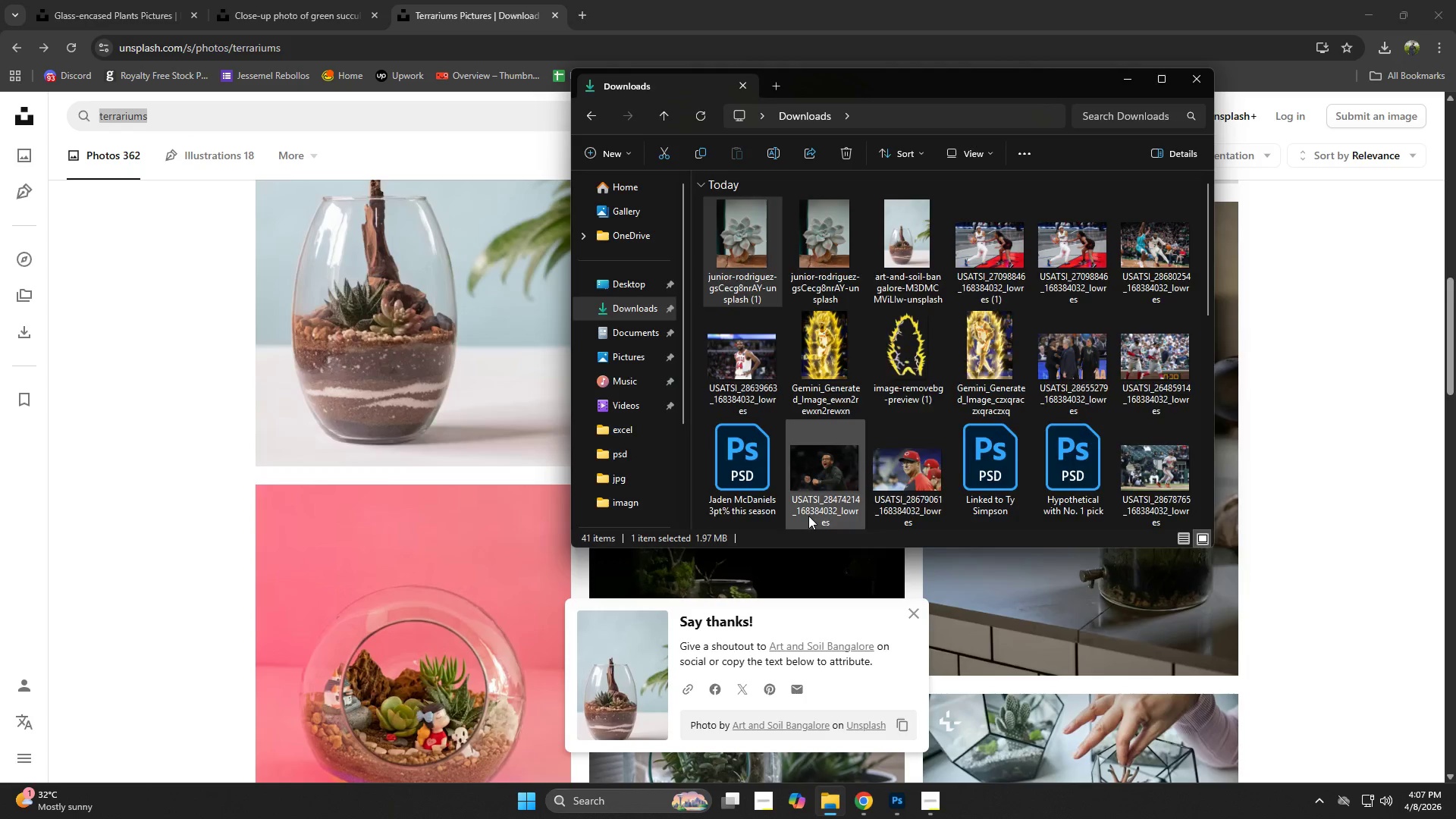 
key(Alt+Tab)
 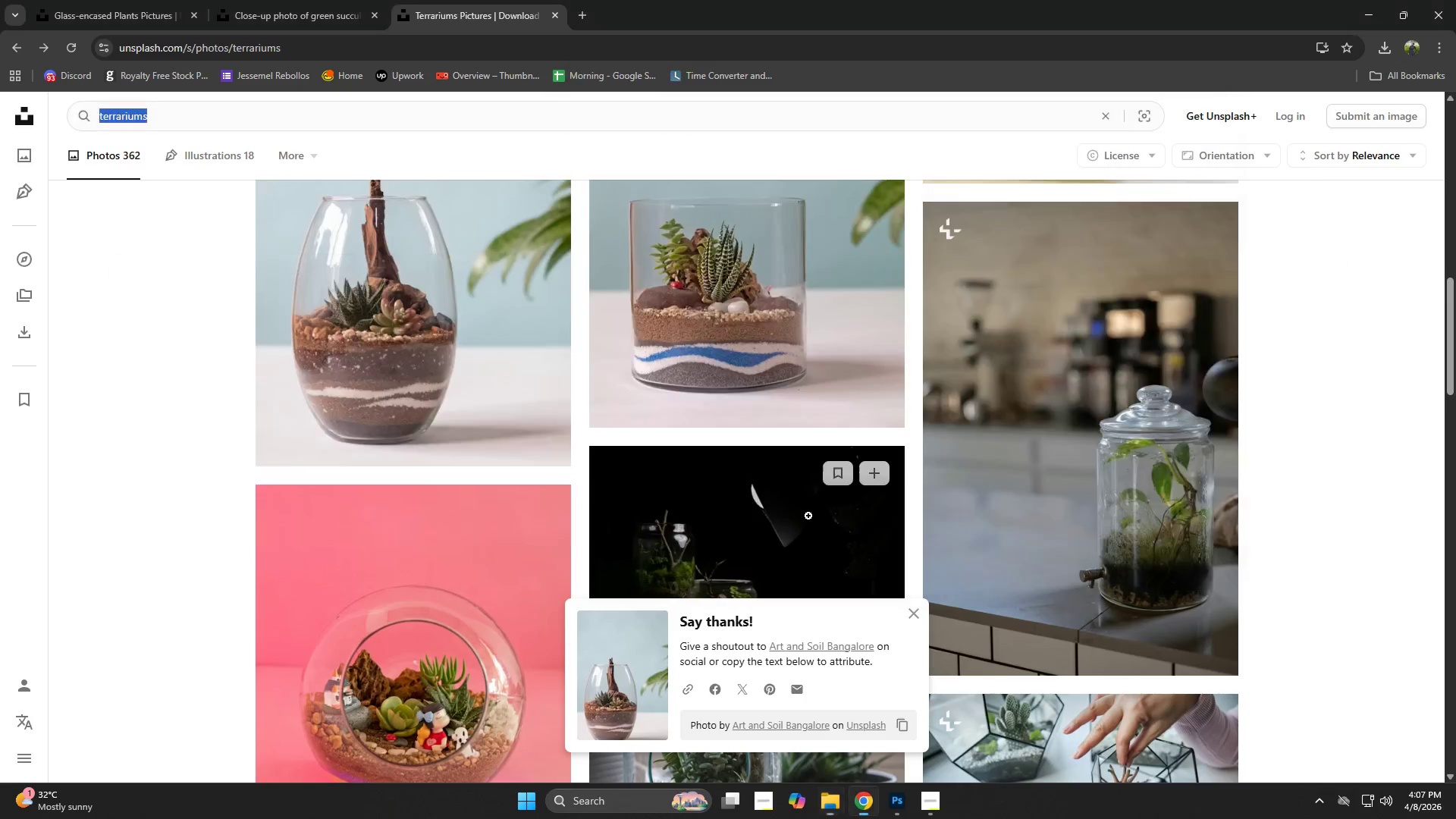 
key(Alt+Tab)
 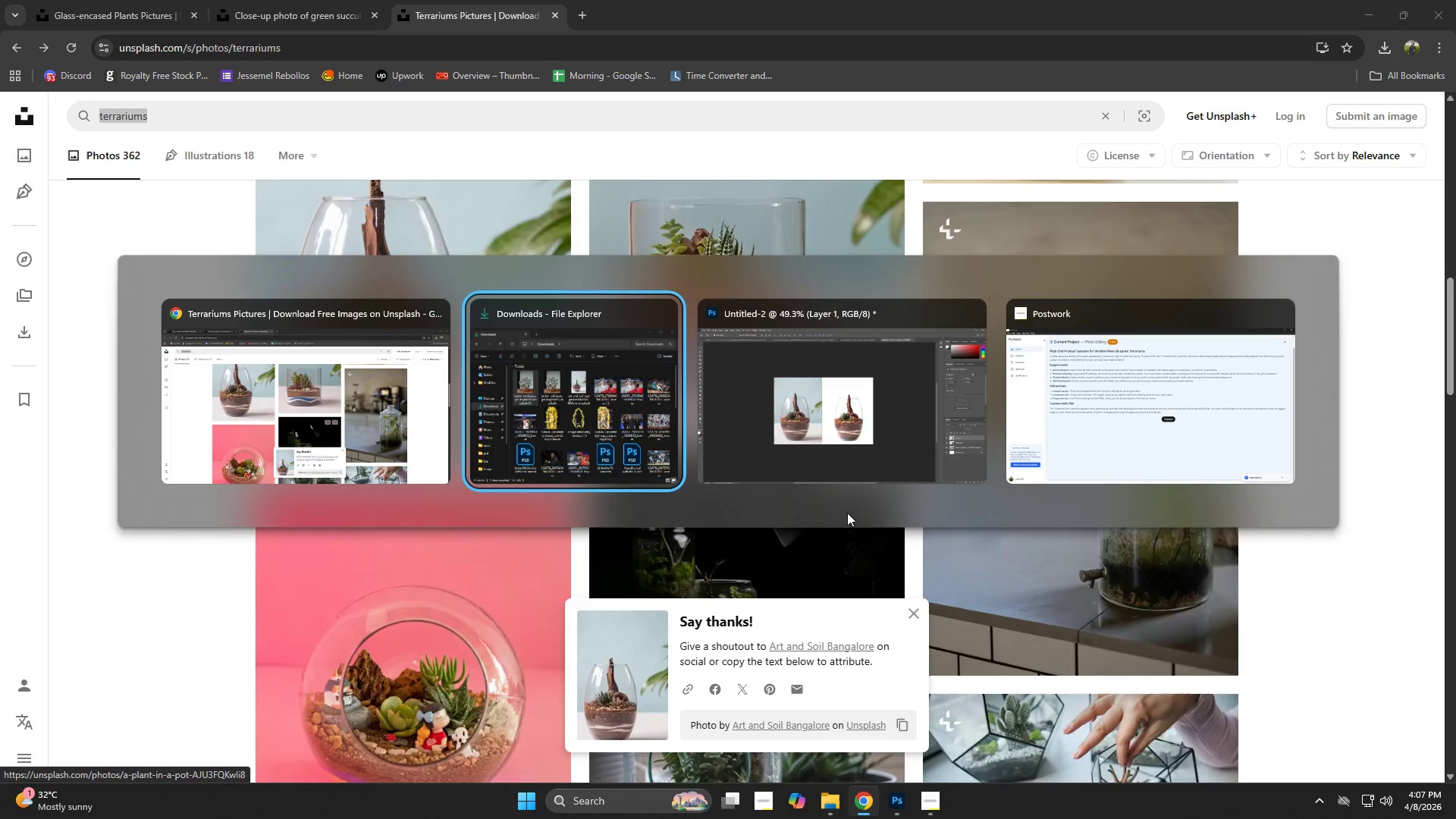 
key(Alt+Tab)
 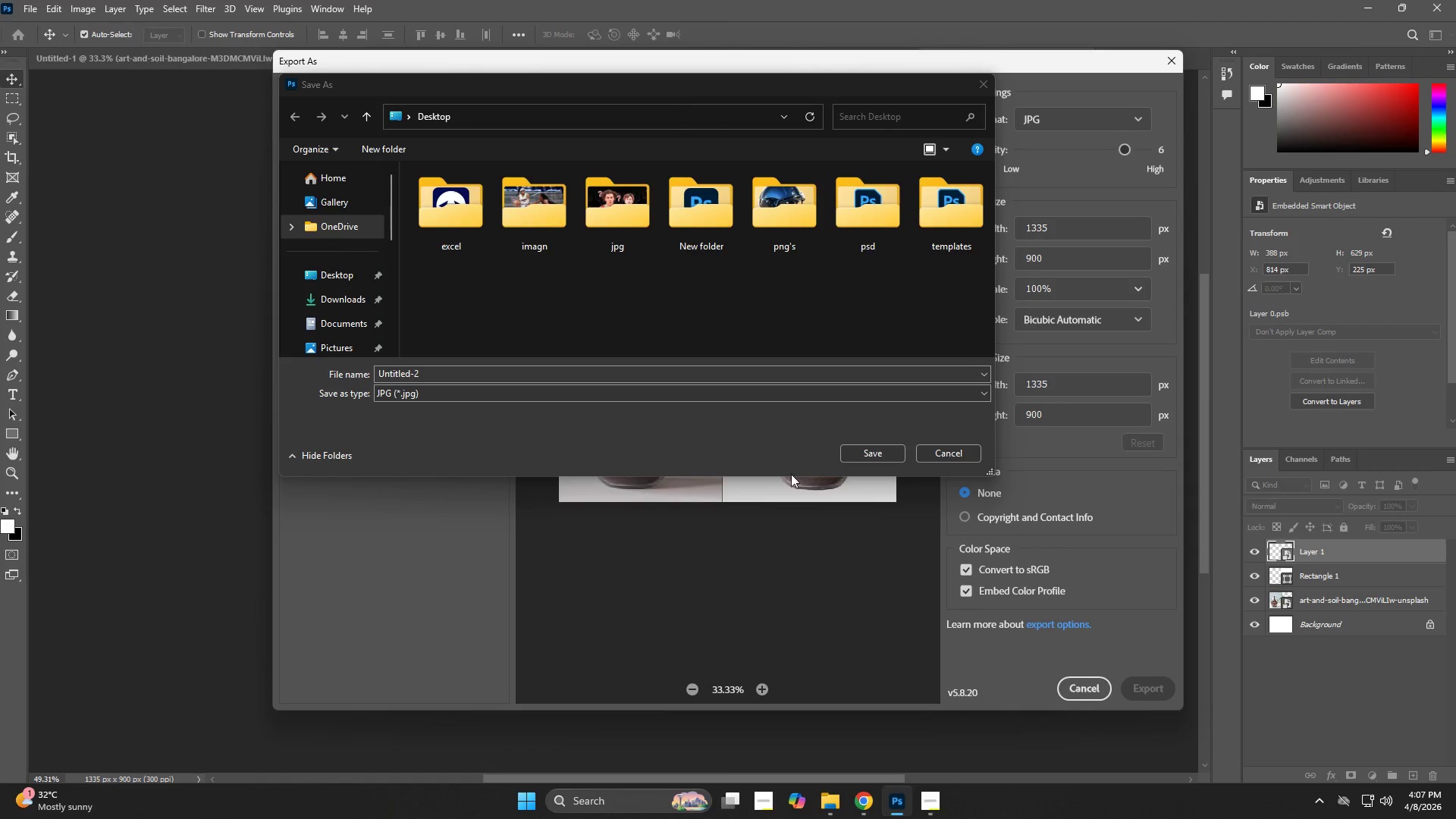 
key(Control+V)
 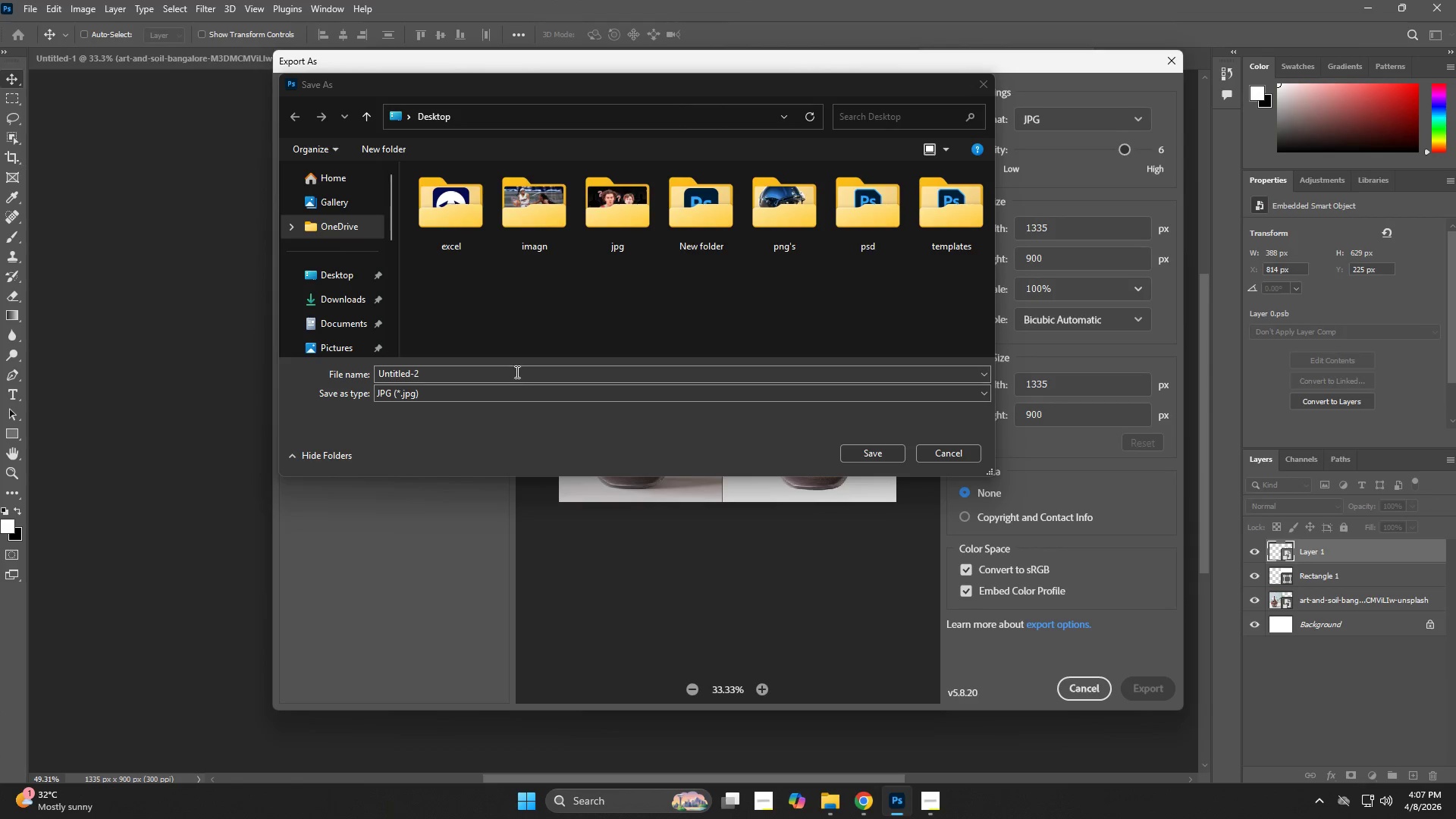 
left_click([511, 370])
 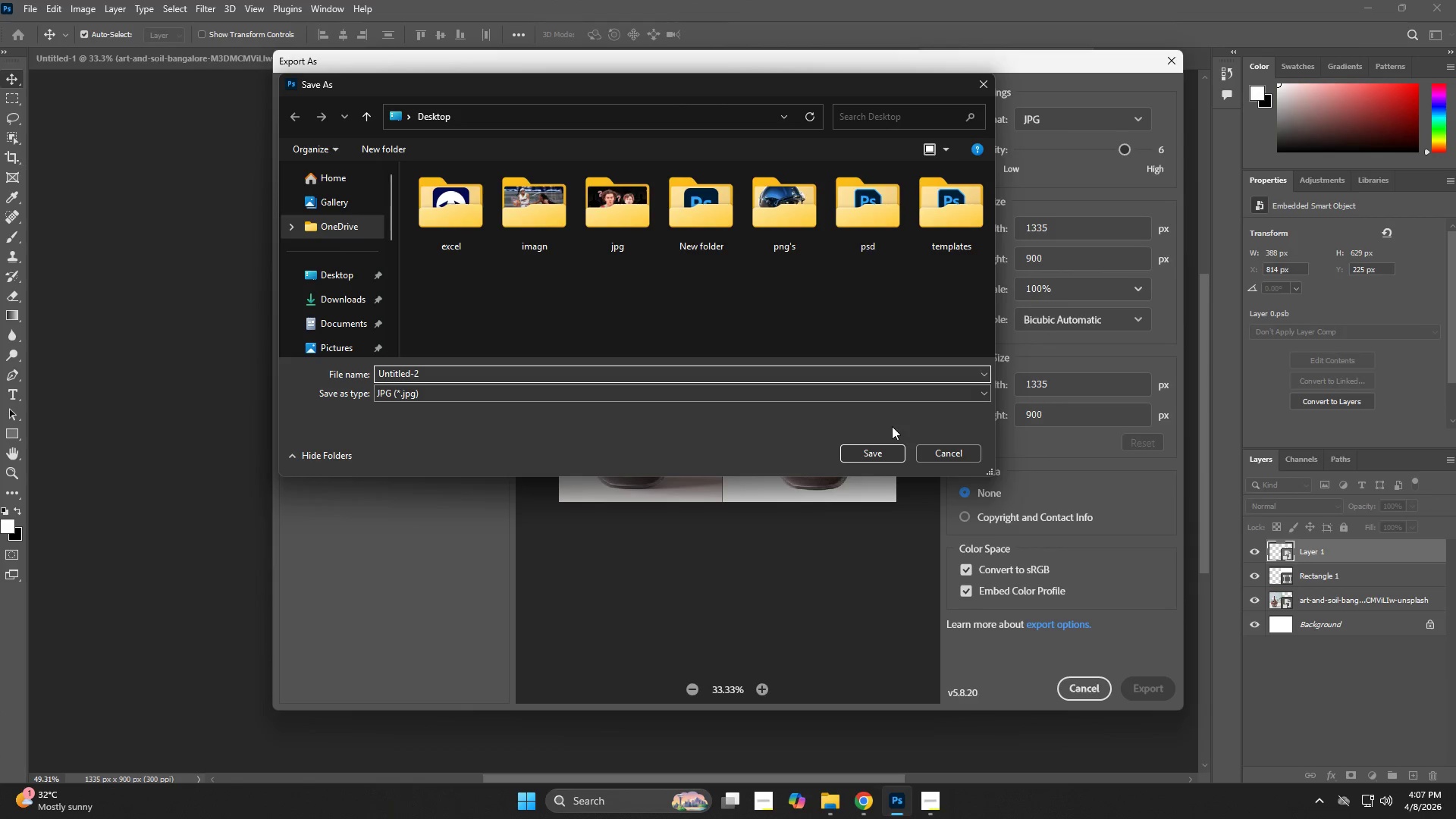 
left_click([932, 450])
 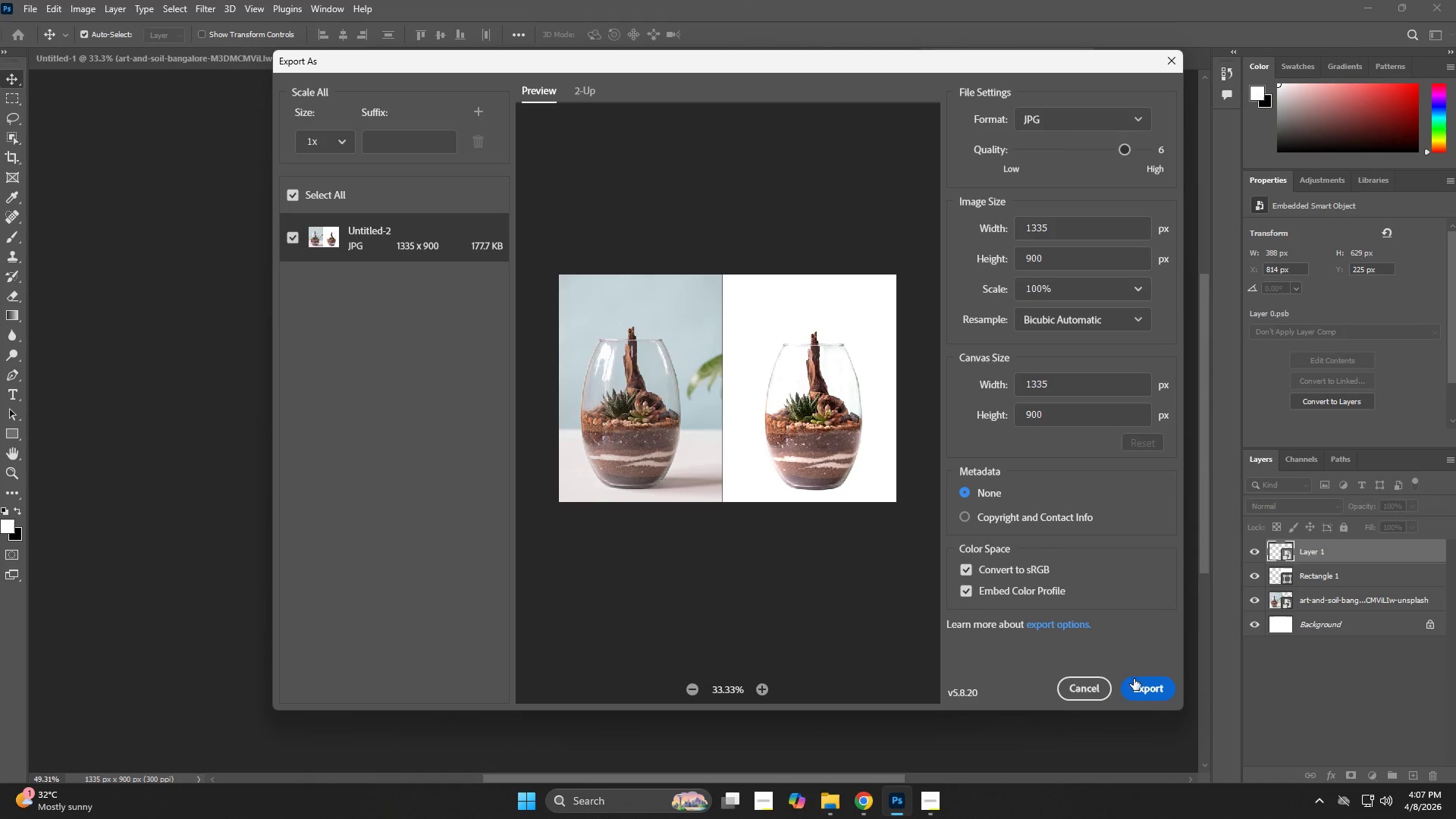 
double_click([1142, 692])
 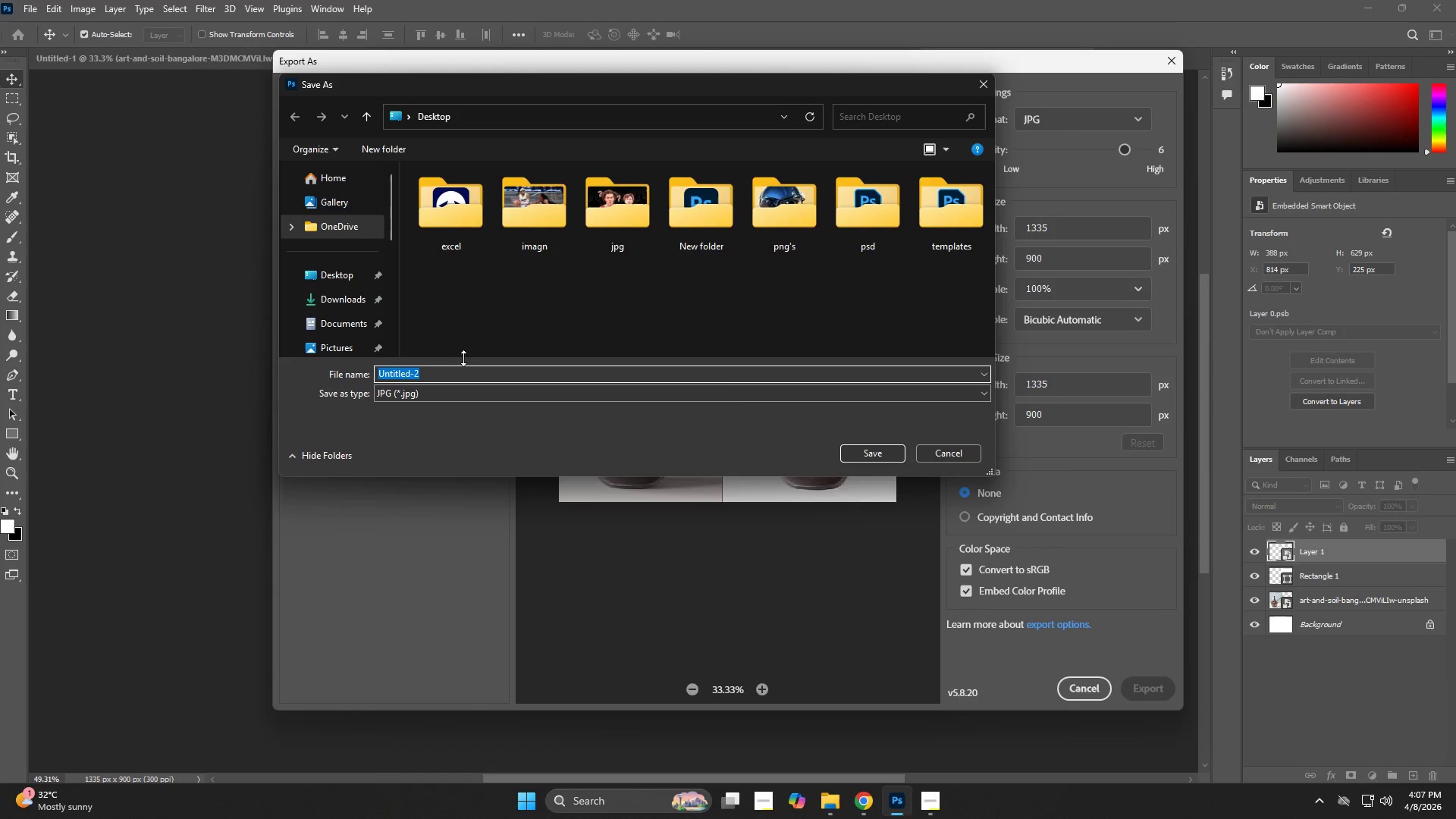 
left_click_drag(start_coordinate=[466, 372], to_coordinate=[408, 378])
 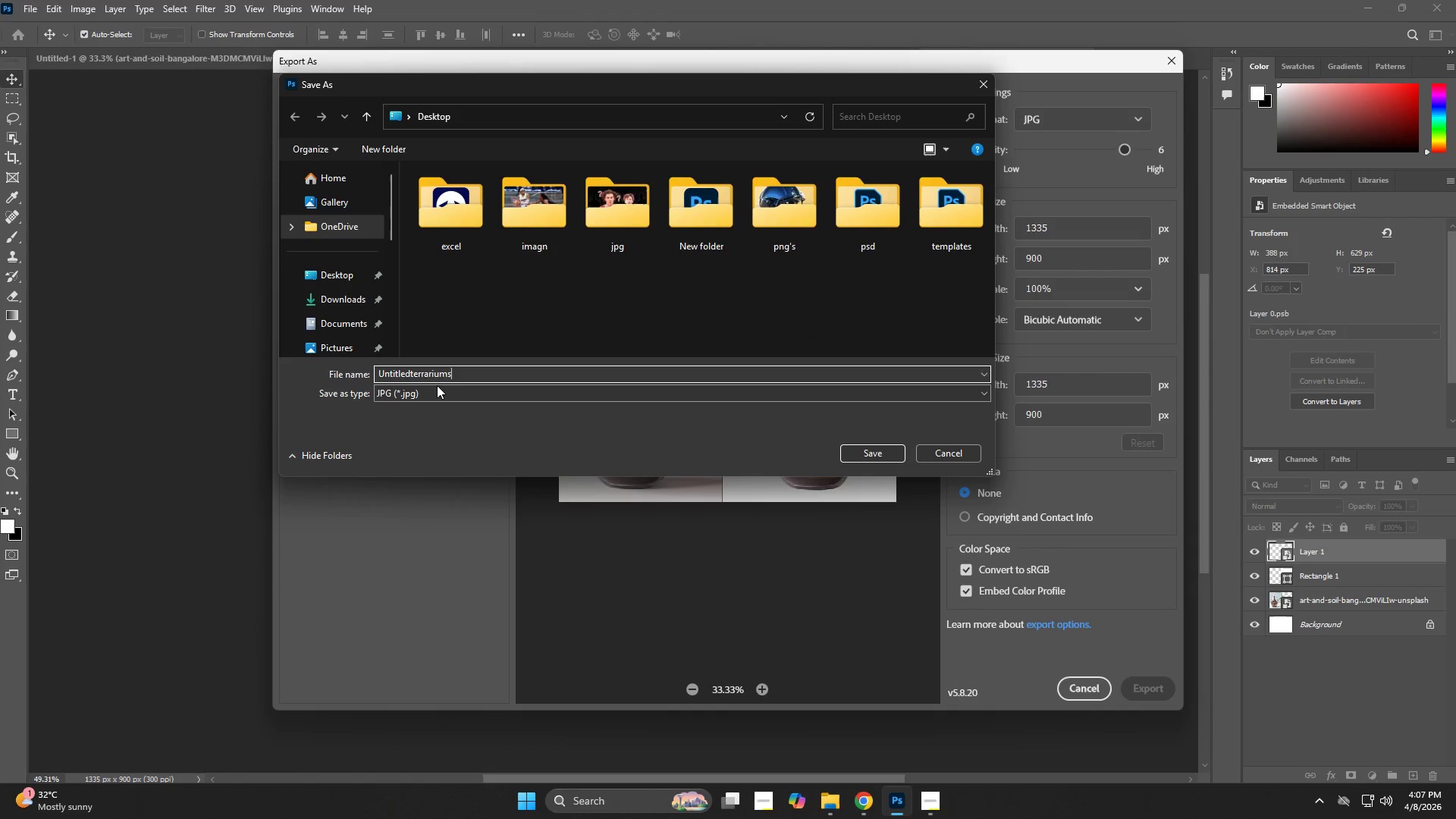 
key(Control+V)
 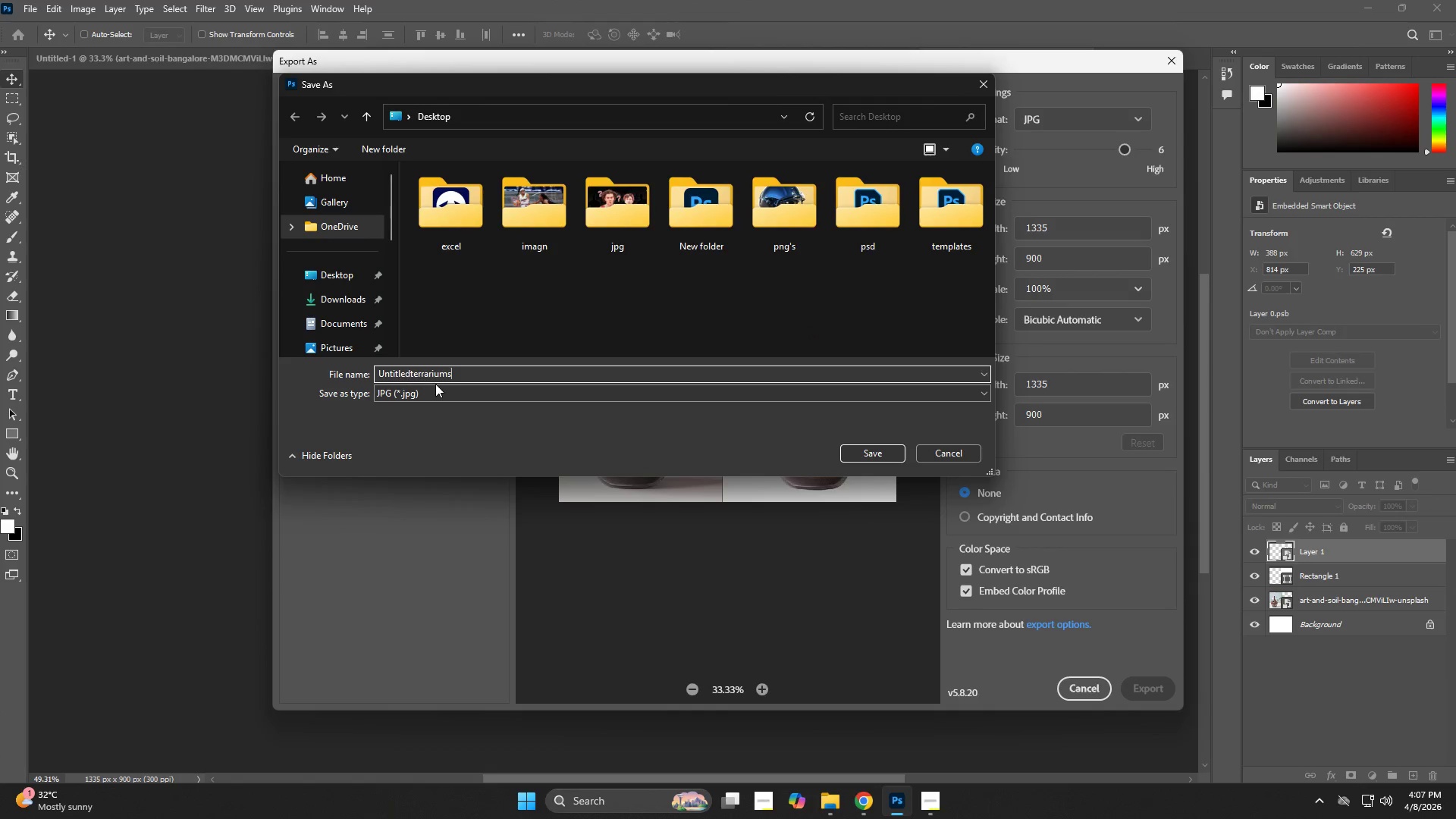 
key(Control+A)
 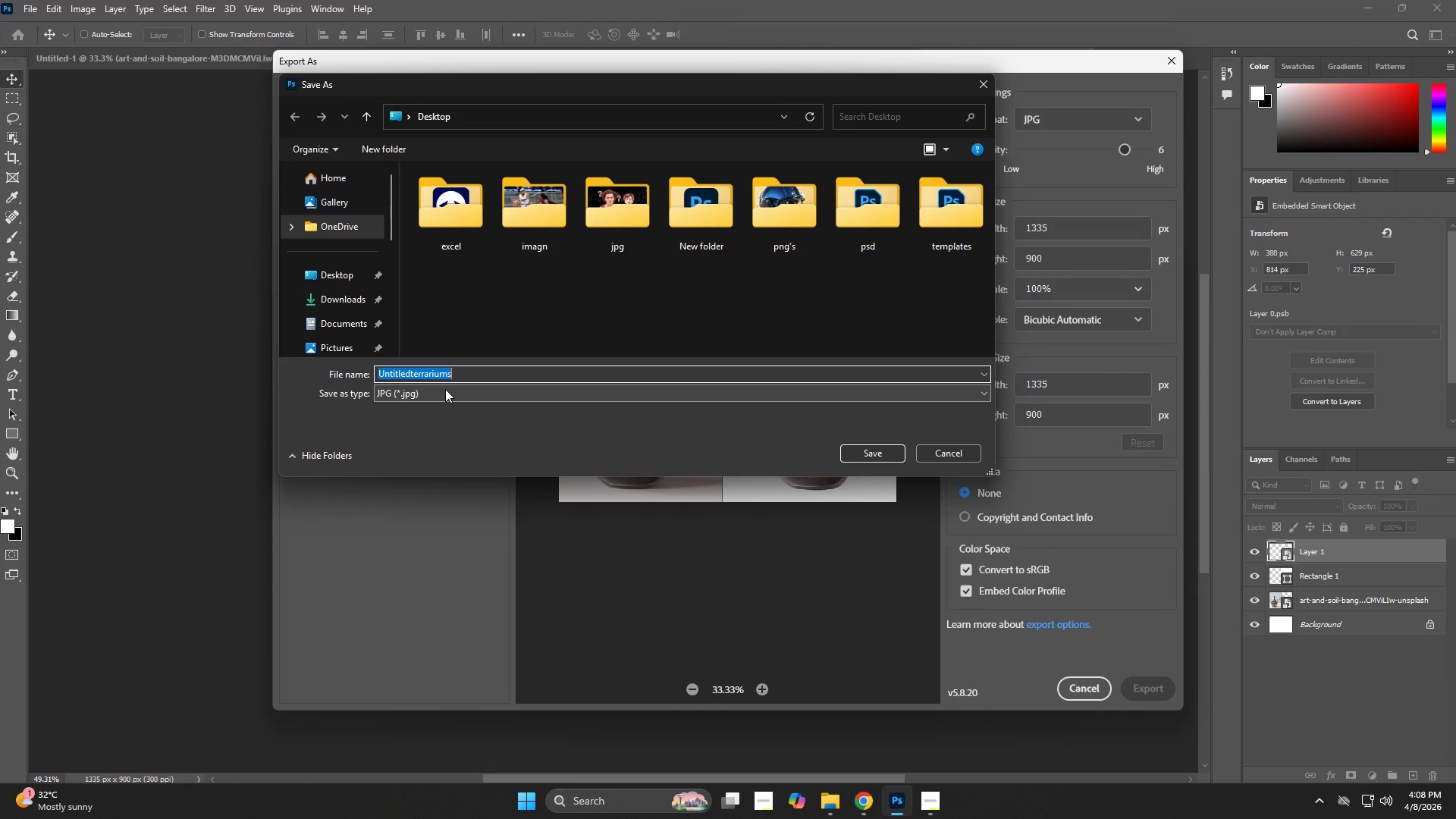 
hold_key(key=V, duration=0.36)
 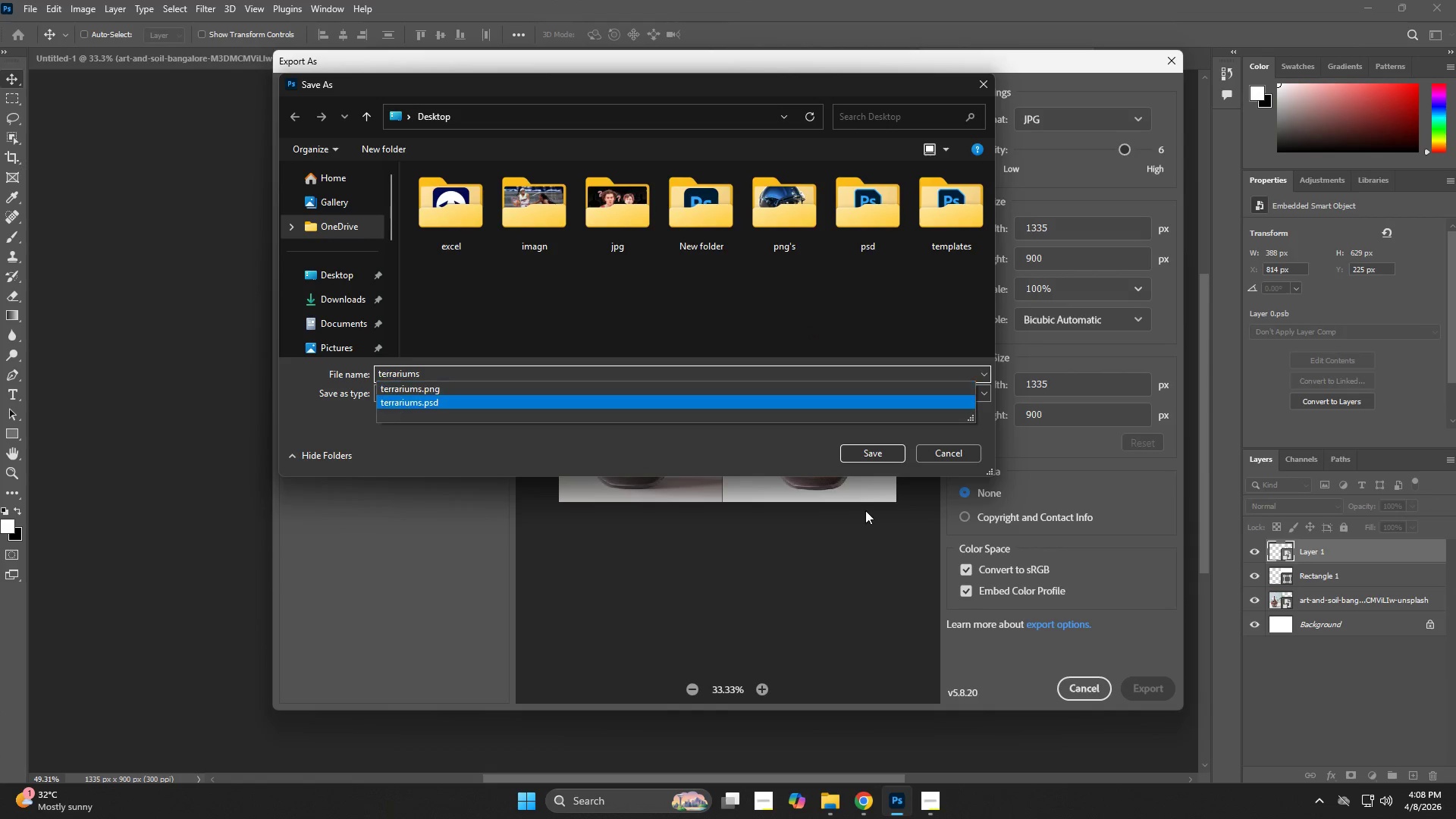 
key(Control+C)
 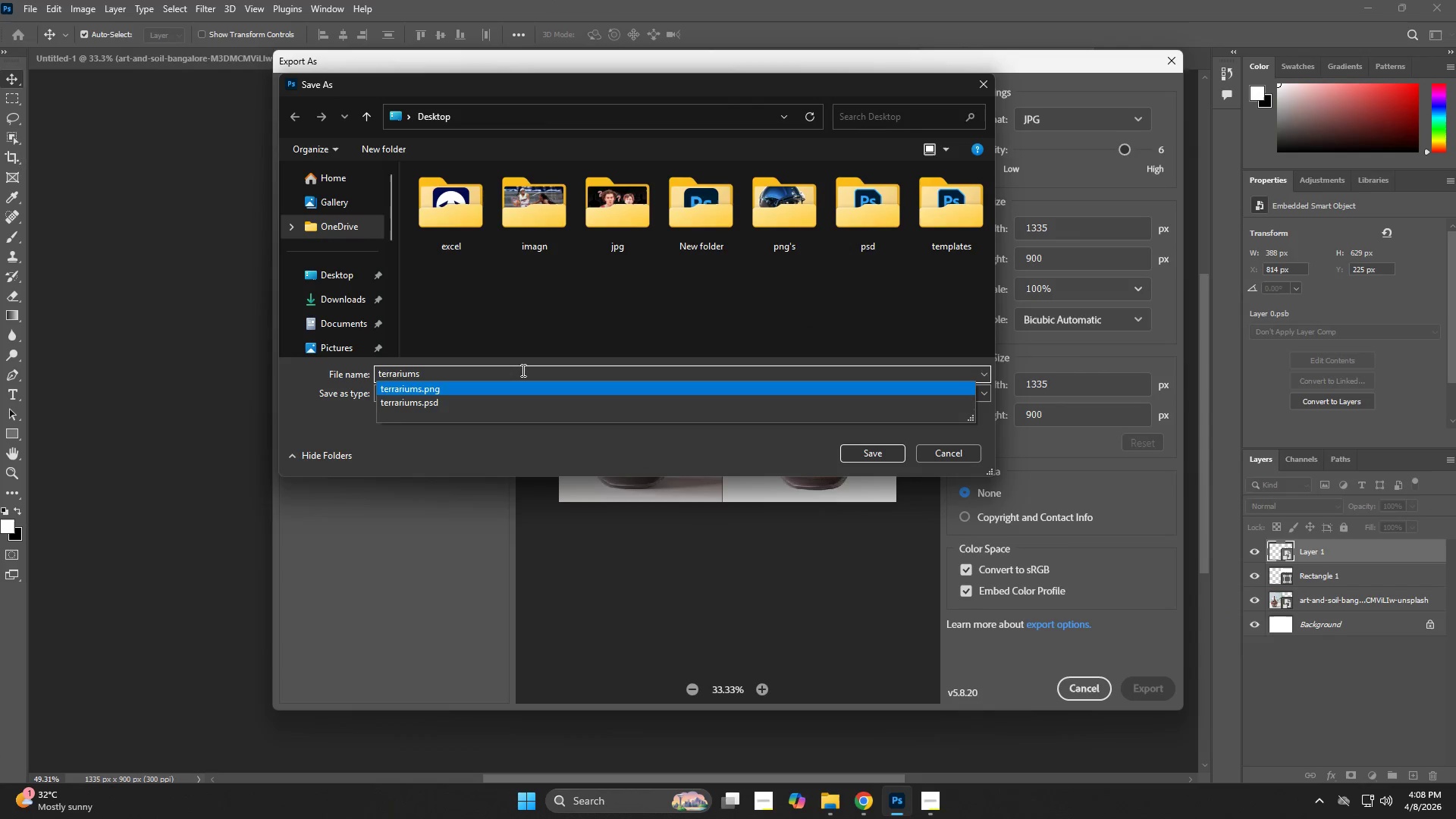 
type( jjpg)
key(Backspace)
key(Backspace)
key(Backspace)
type(pg)
 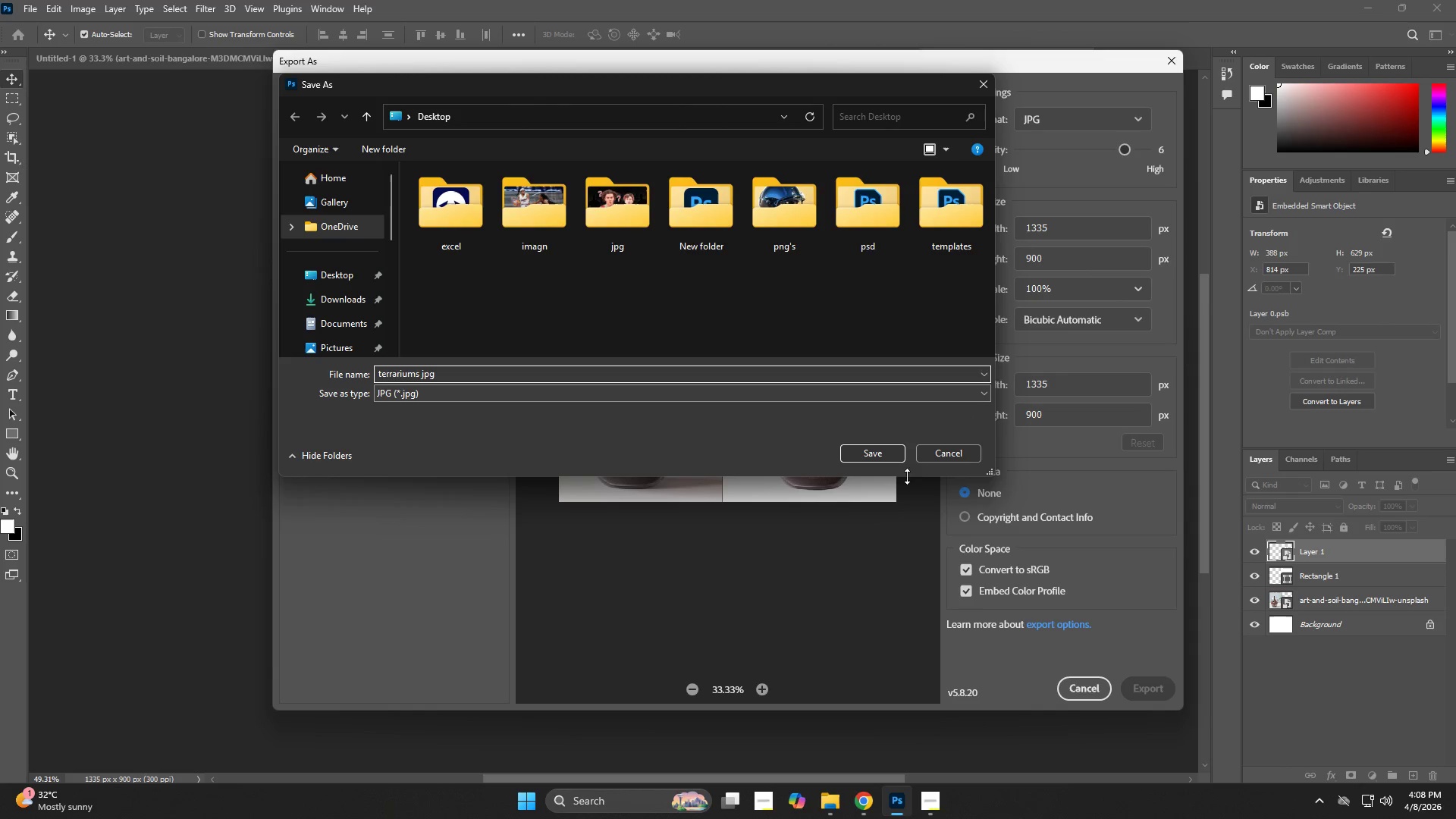 
left_click([882, 455])
 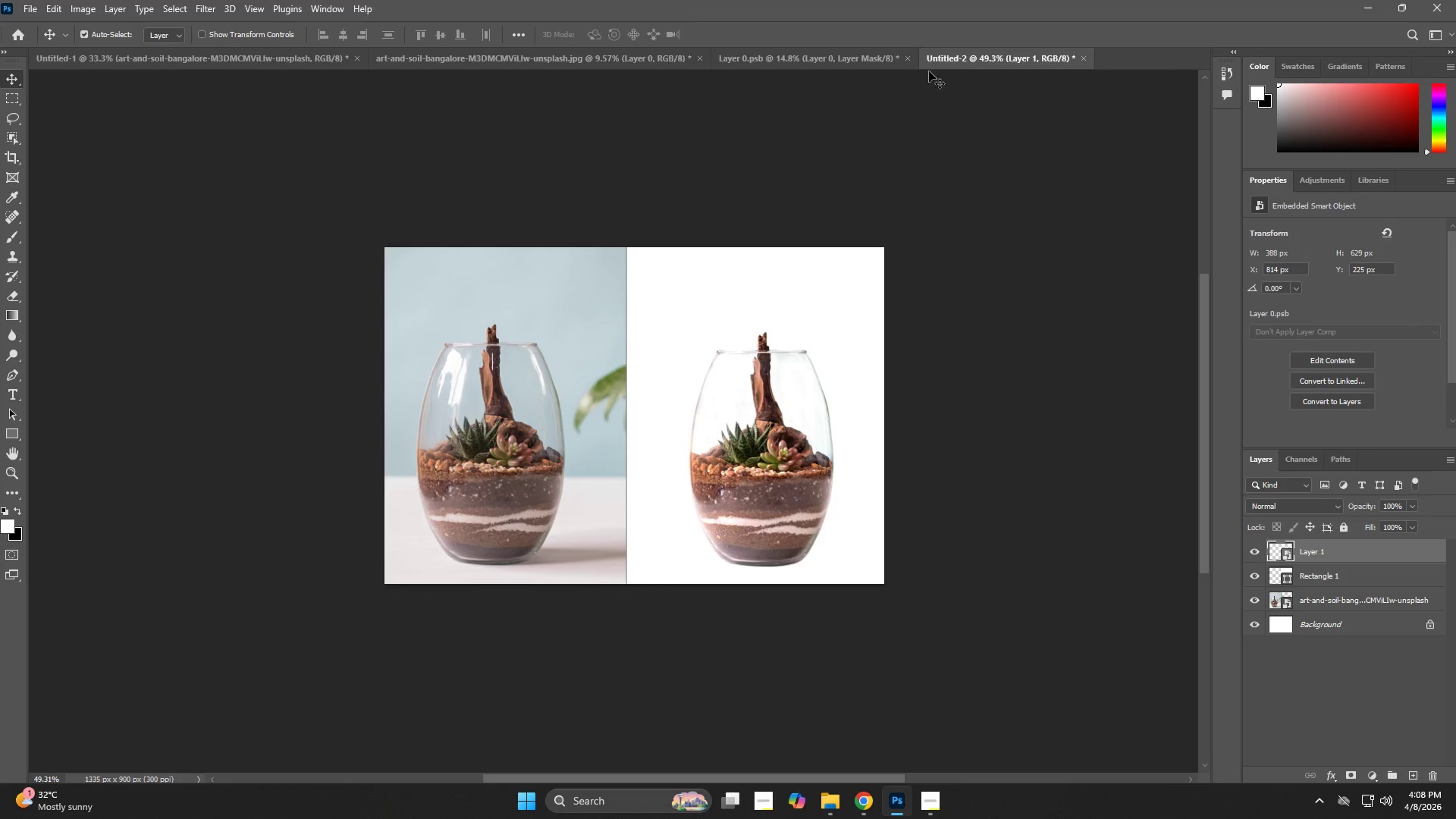 
left_click([777, 60])
 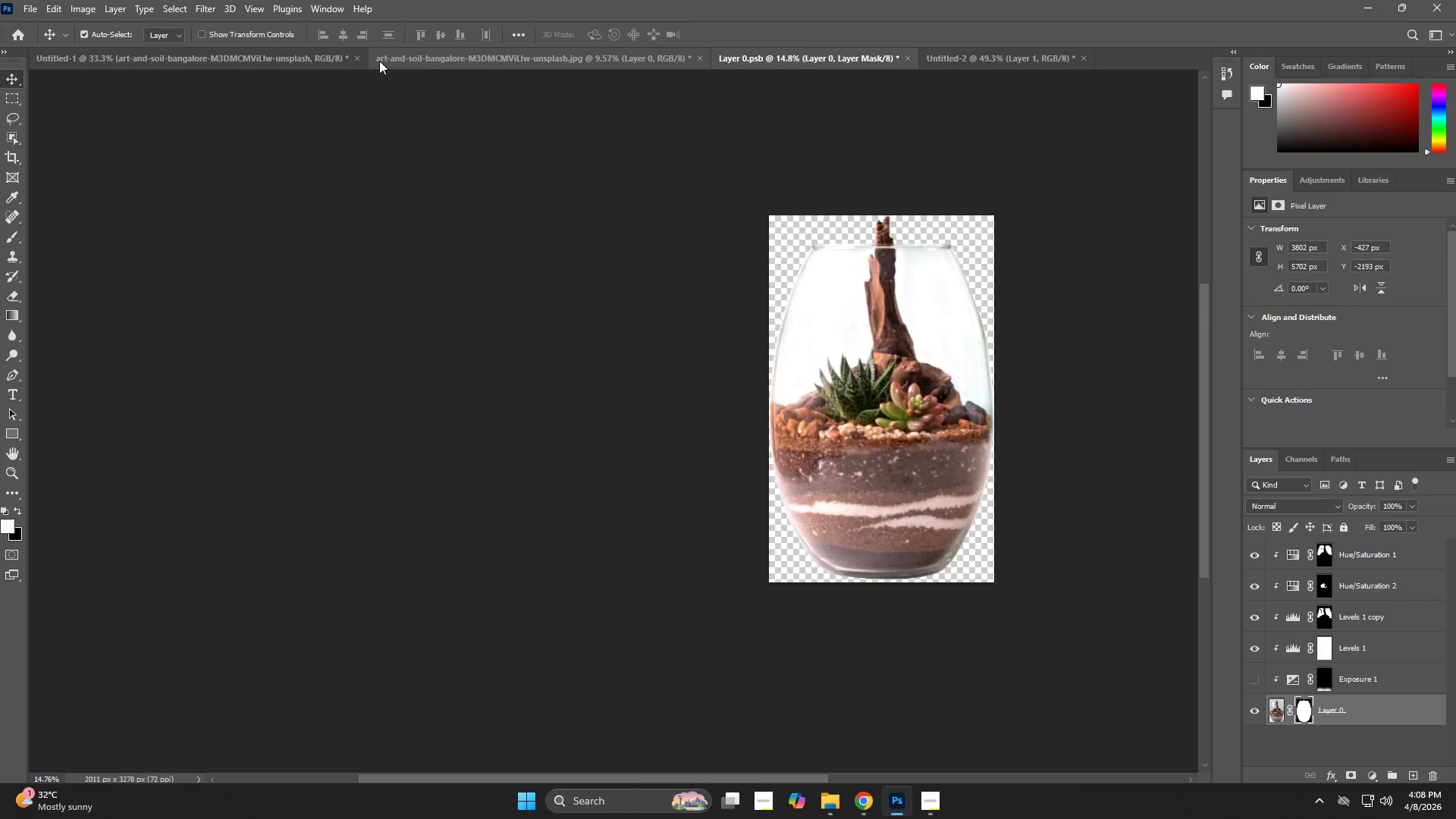 
left_click([329, 55])
 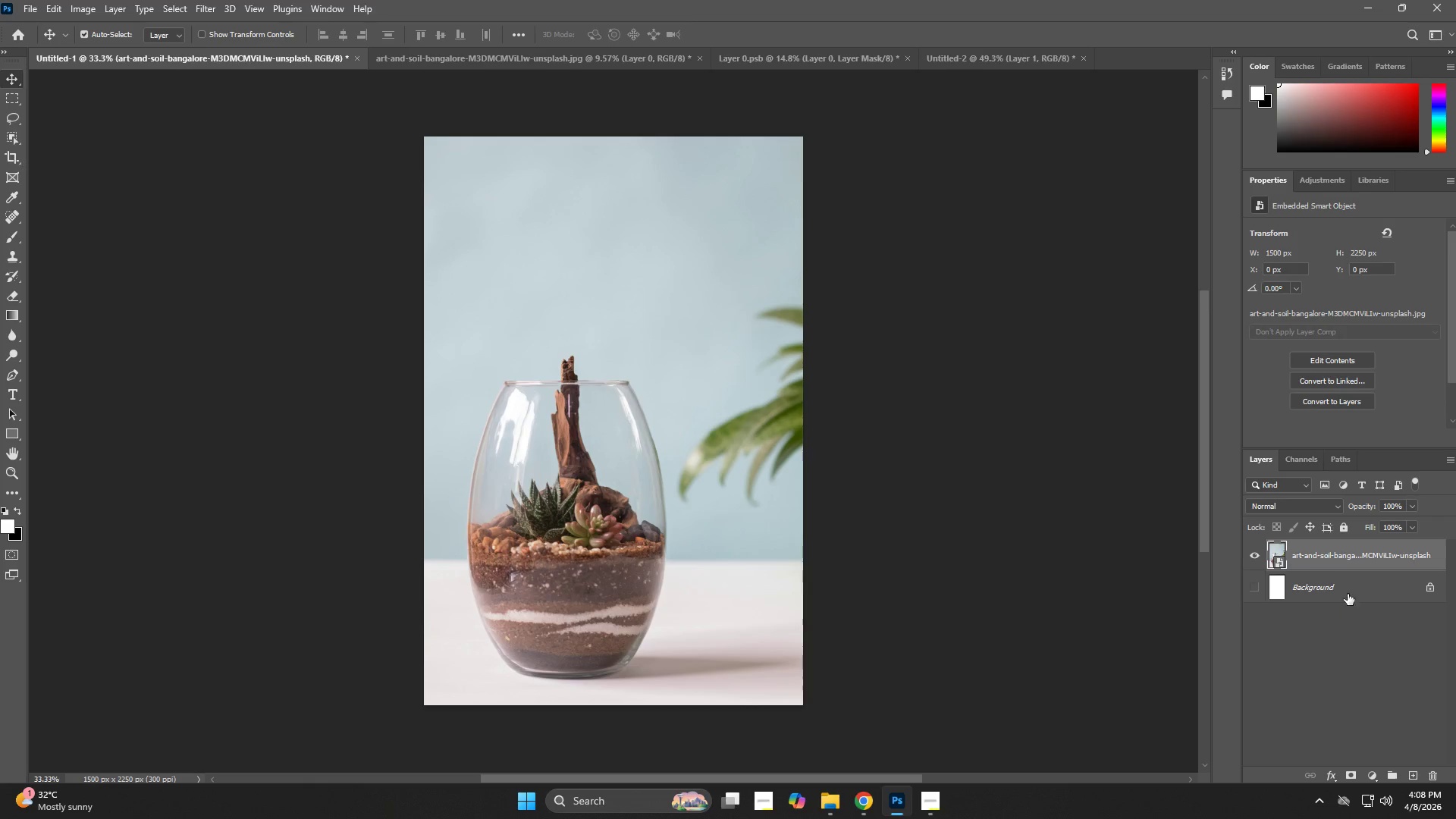 
key(Alt+Tab)
 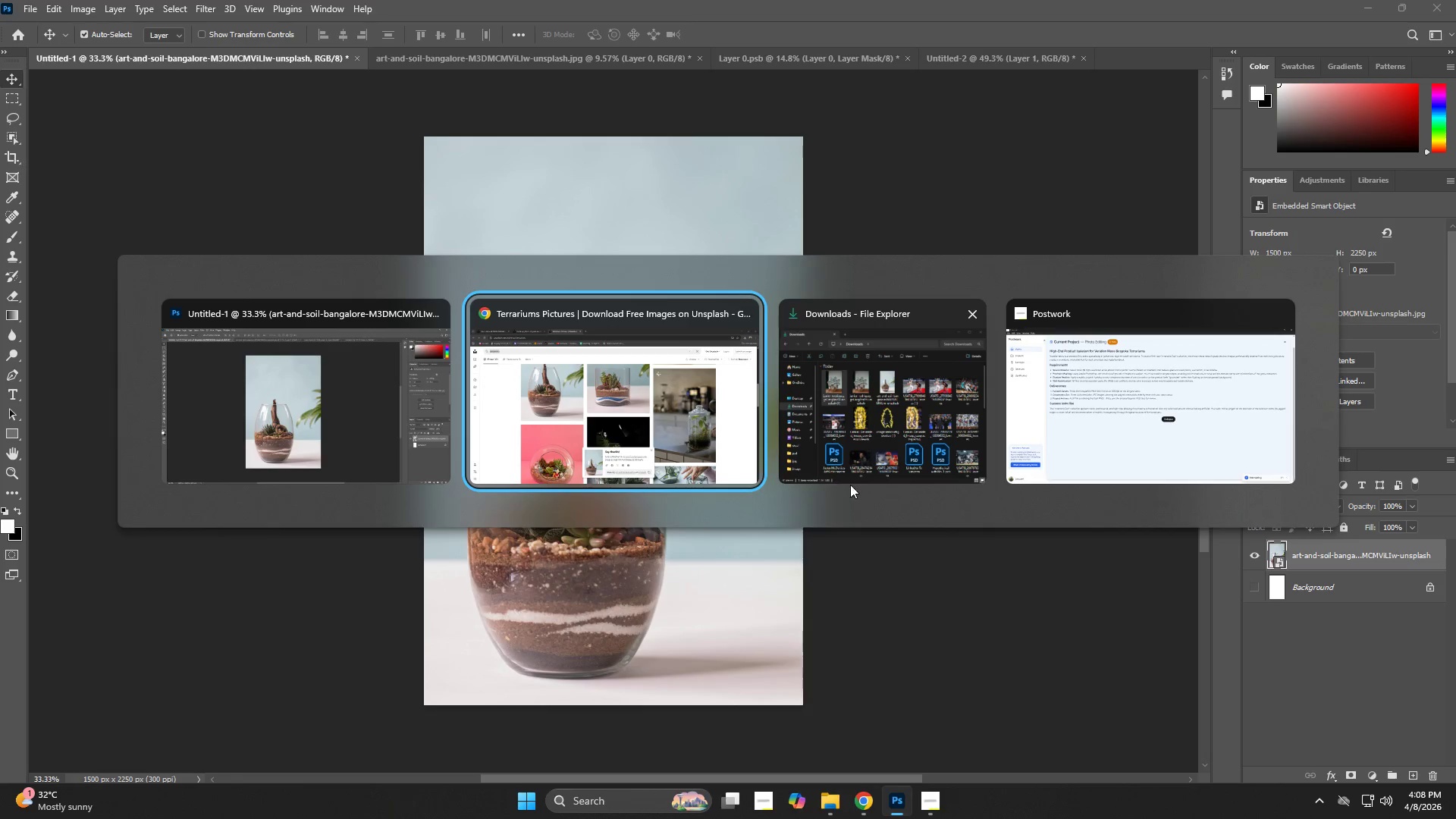 
left_click([1455, 818])
 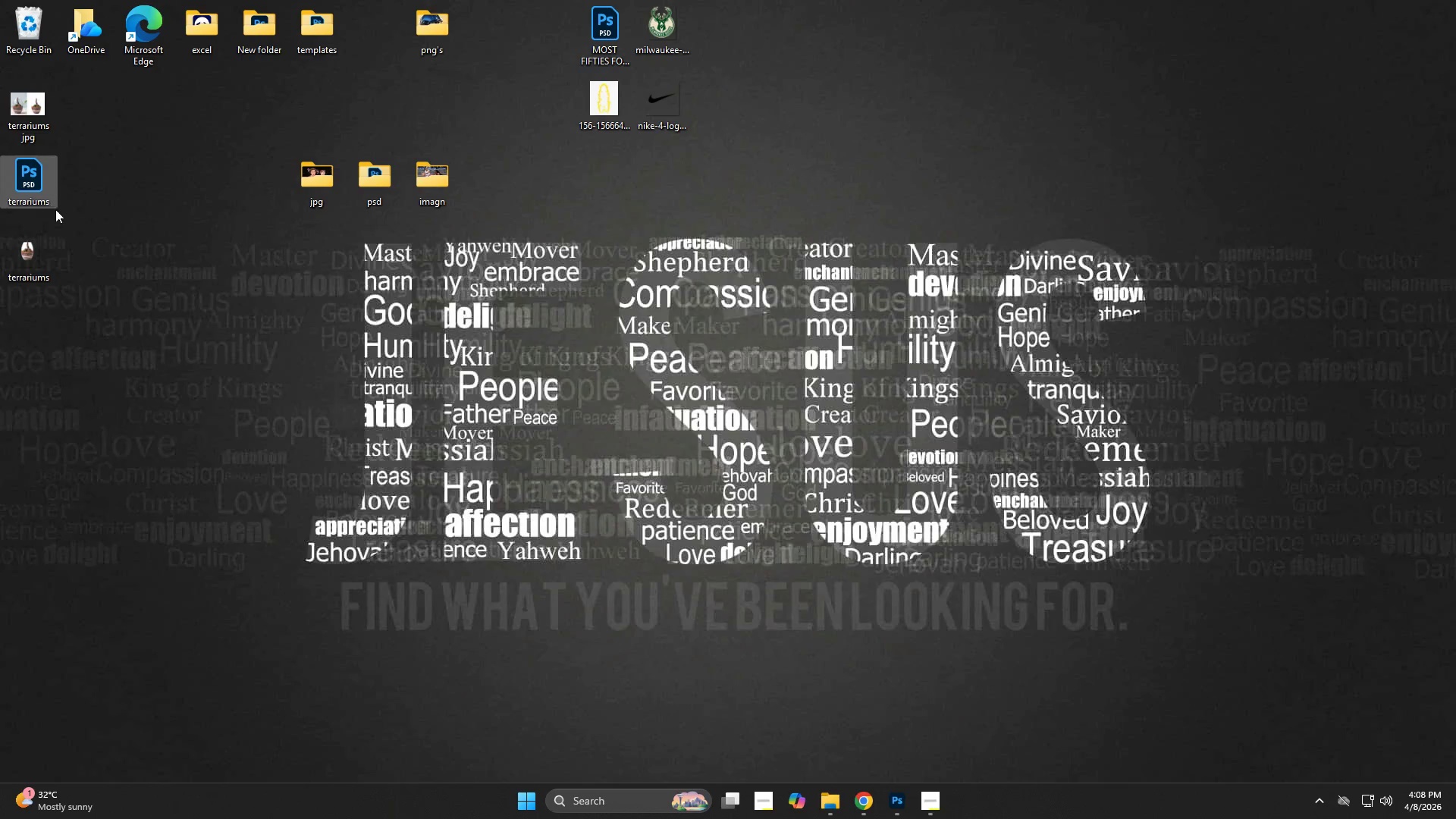 
left_click_drag(start_coordinate=[26, 114], to_coordinate=[93, 249])
 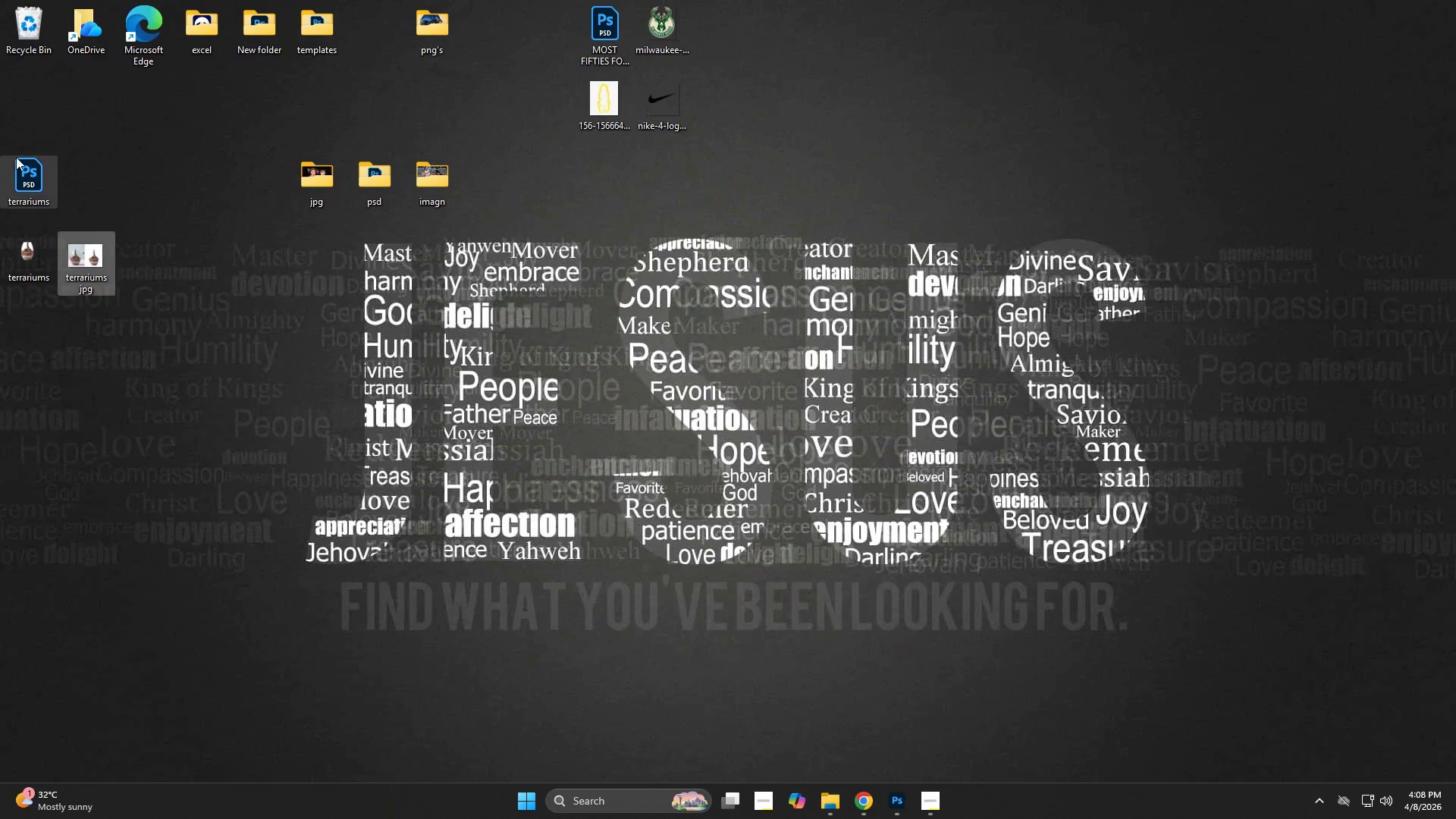 
left_click_drag(start_coordinate=[17, 156], to_coordinate=[139, 232])
 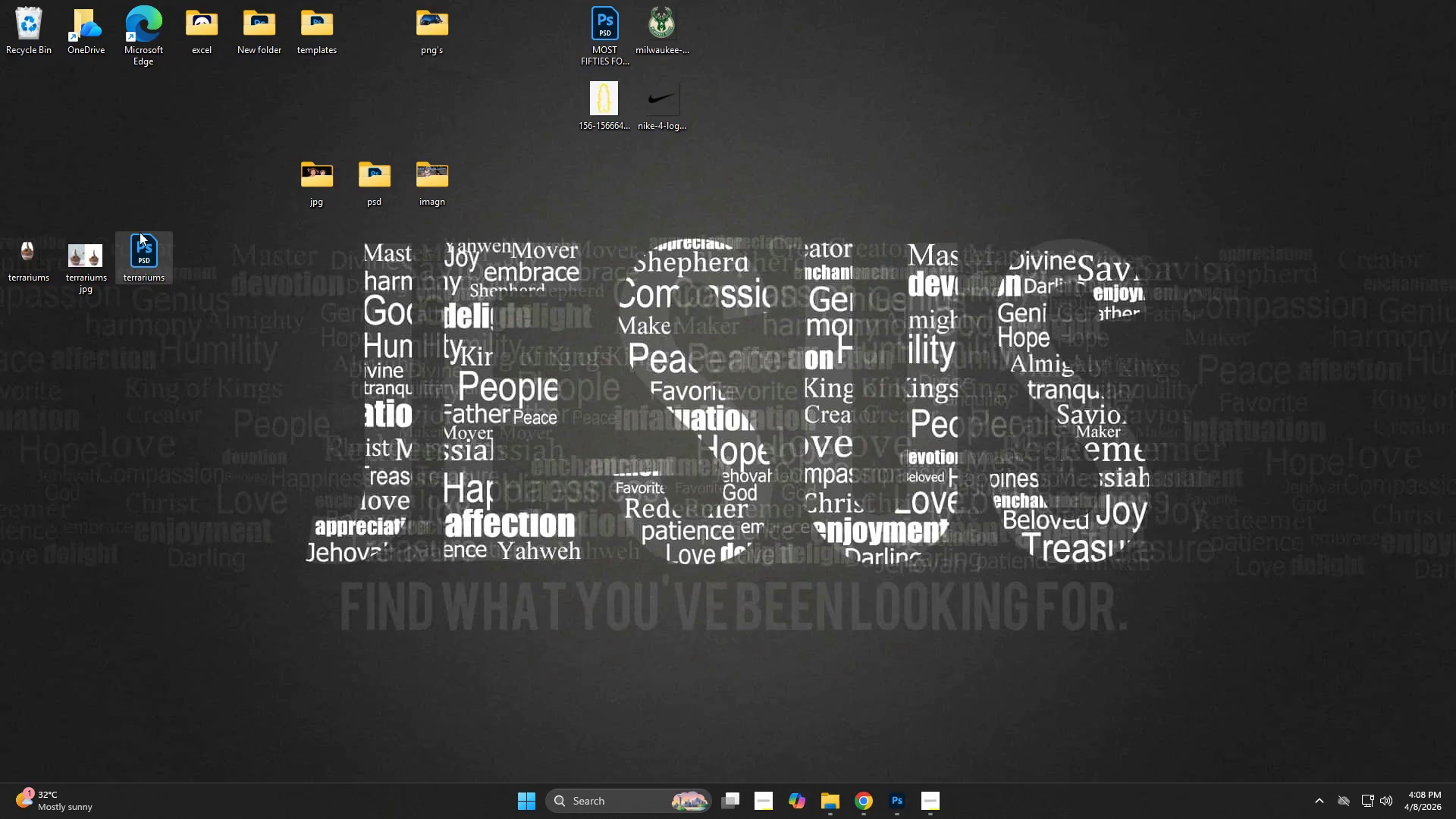 
key(Alt+Tab)
 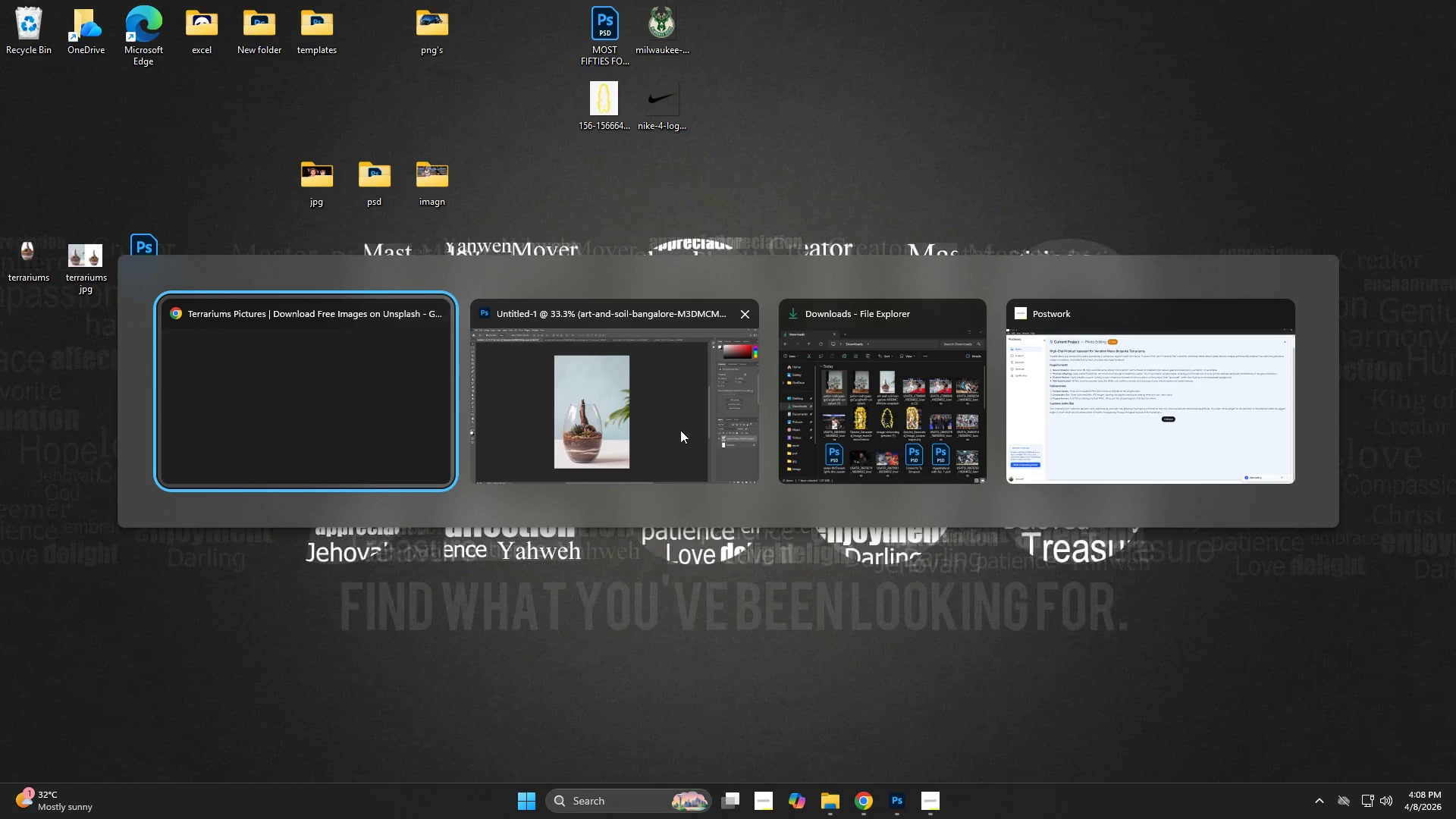 
left_click([873, 447])
 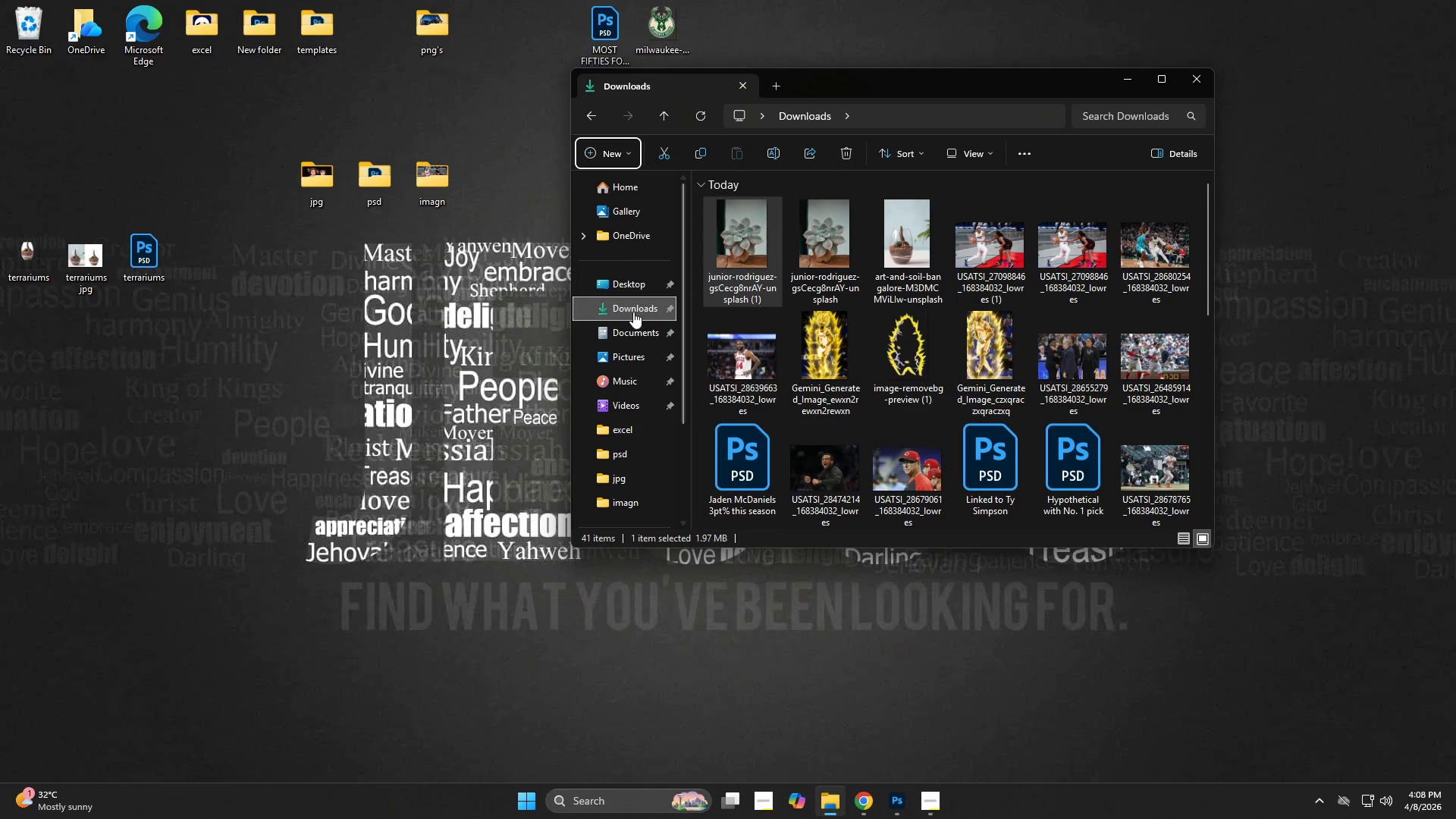 
left_click([632, 311])
 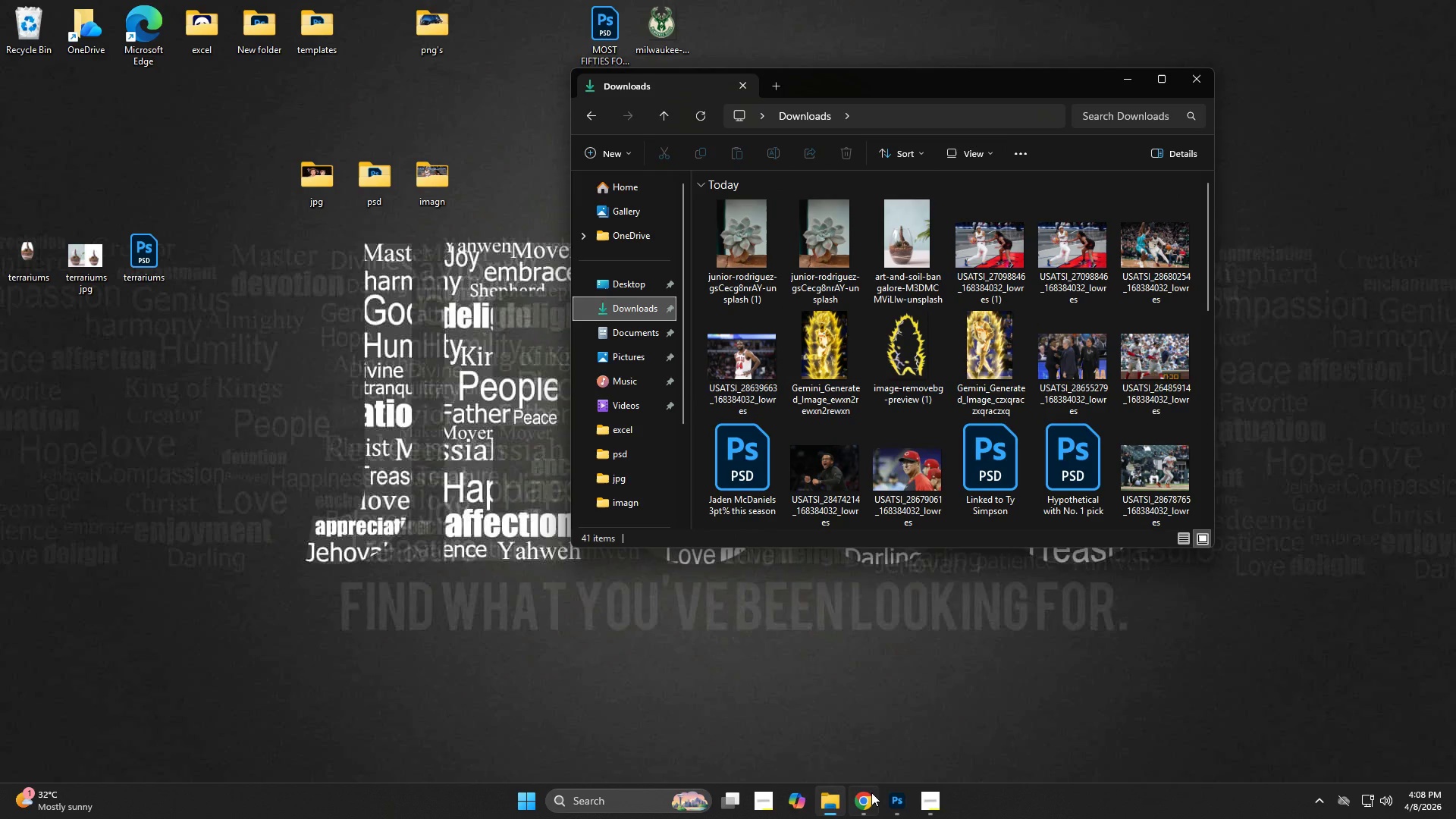 
left_click([871, 793])
 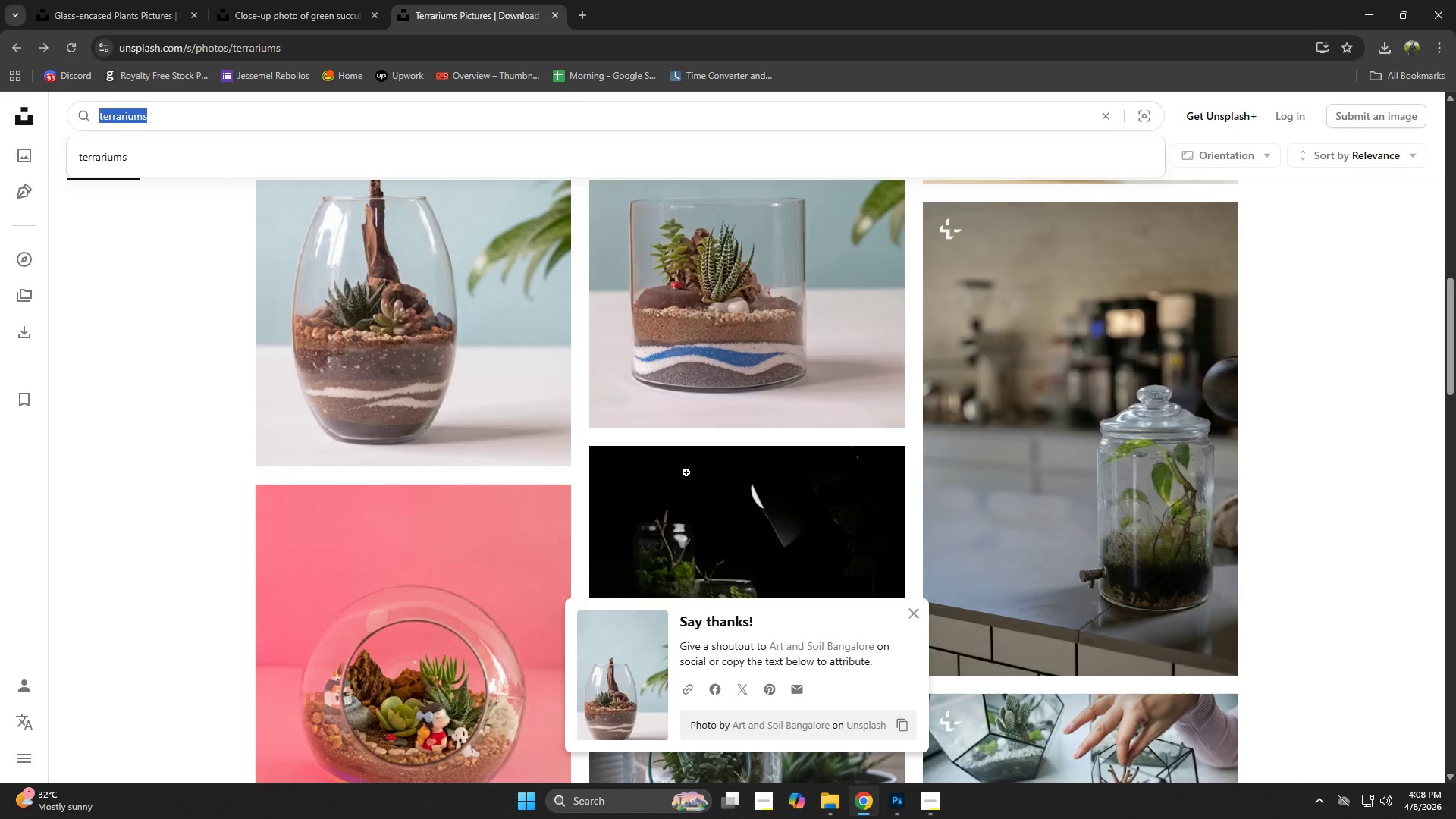 
left_click([931, 802])